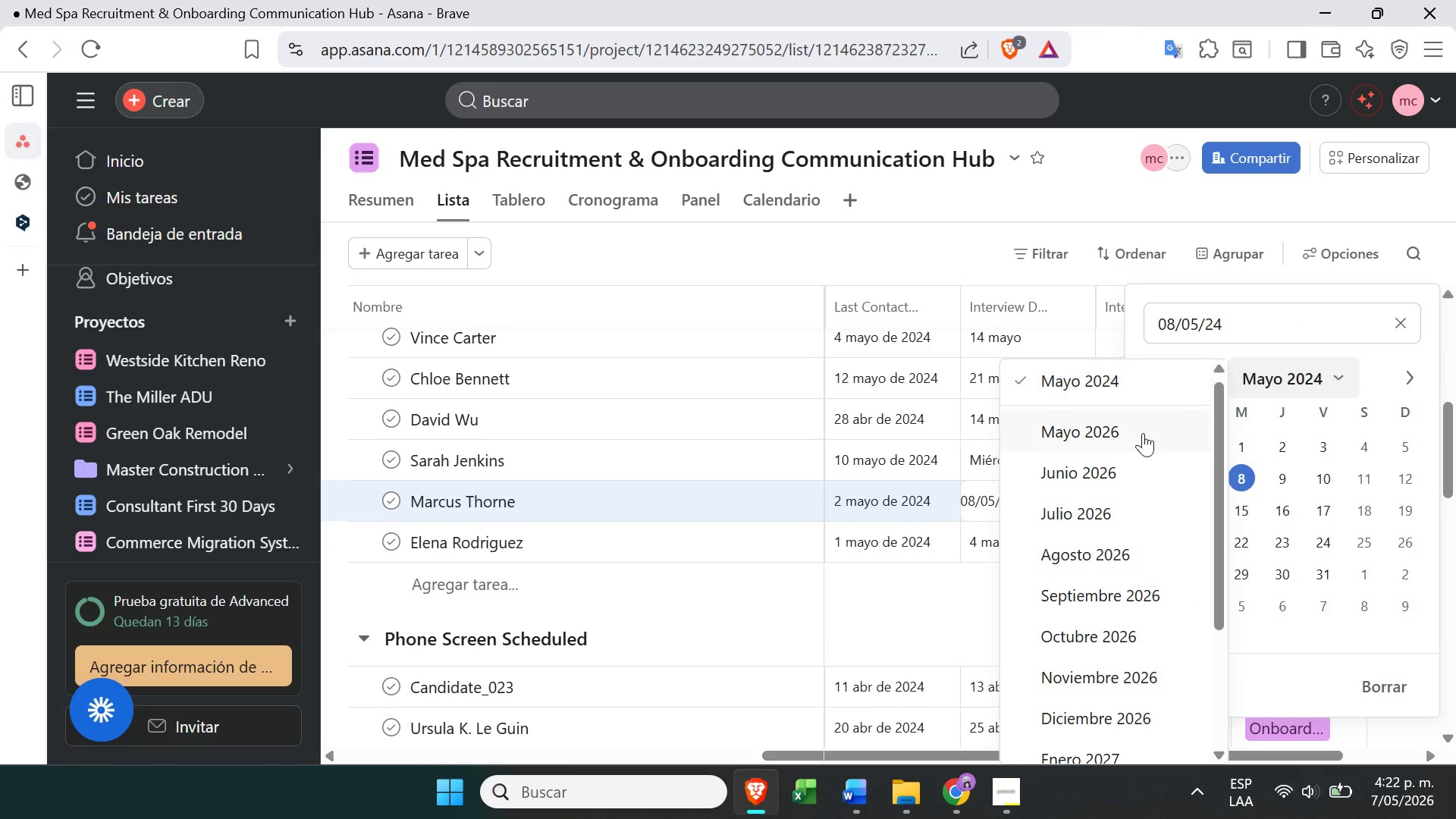 
left_click([1139, 434])
 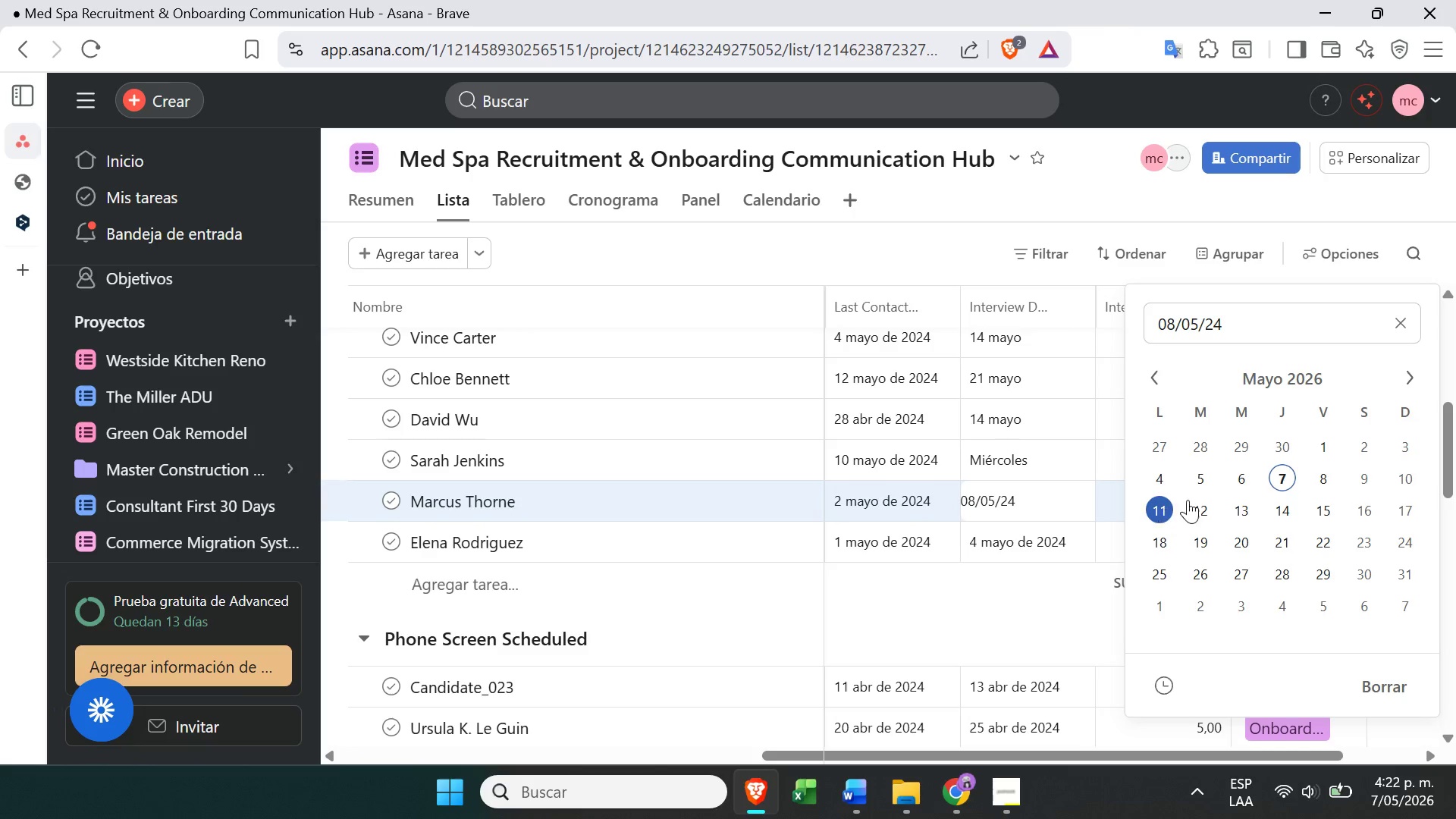 
left_click([1249, 501])
 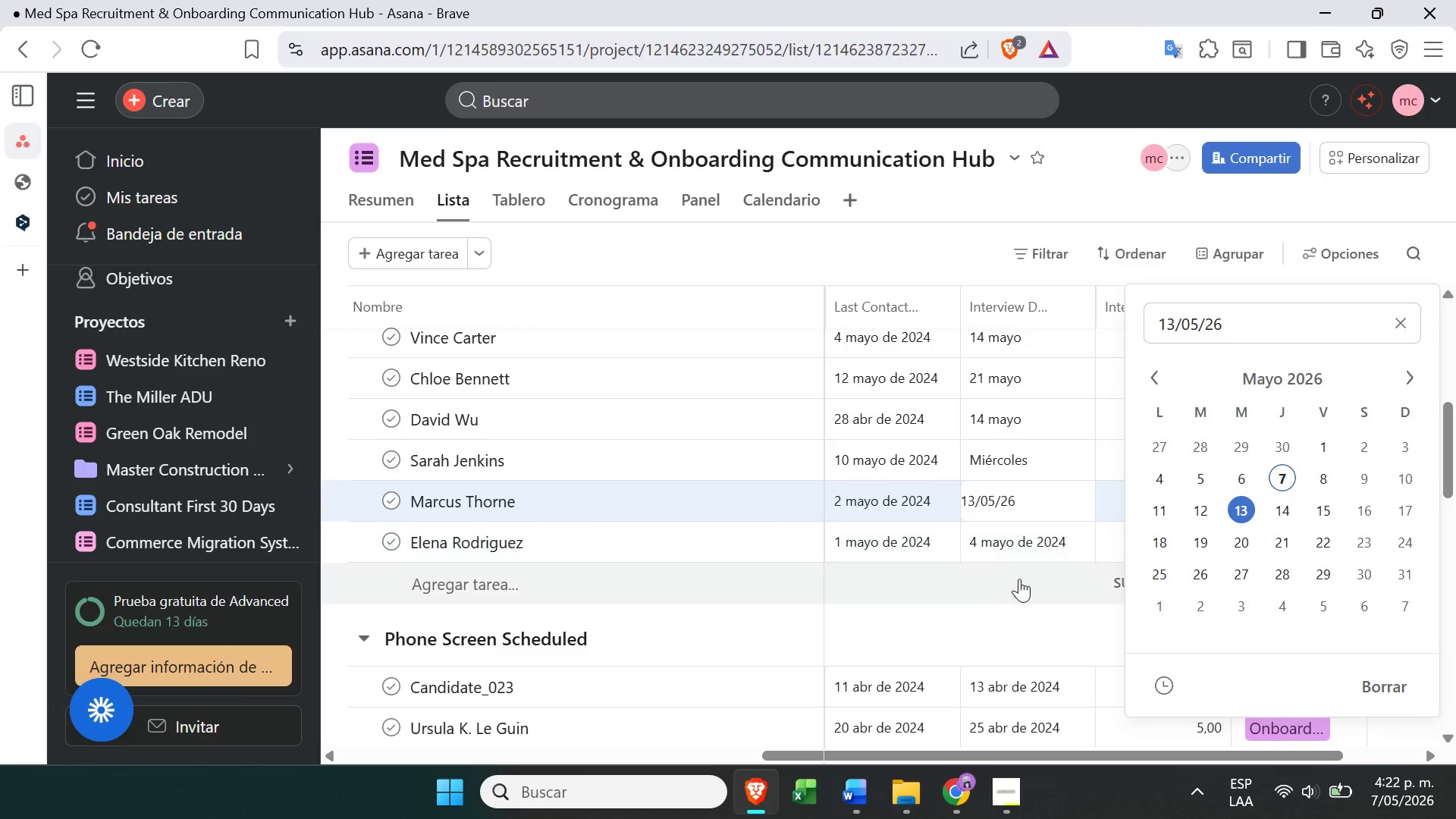 
left_click([1019, 580])
 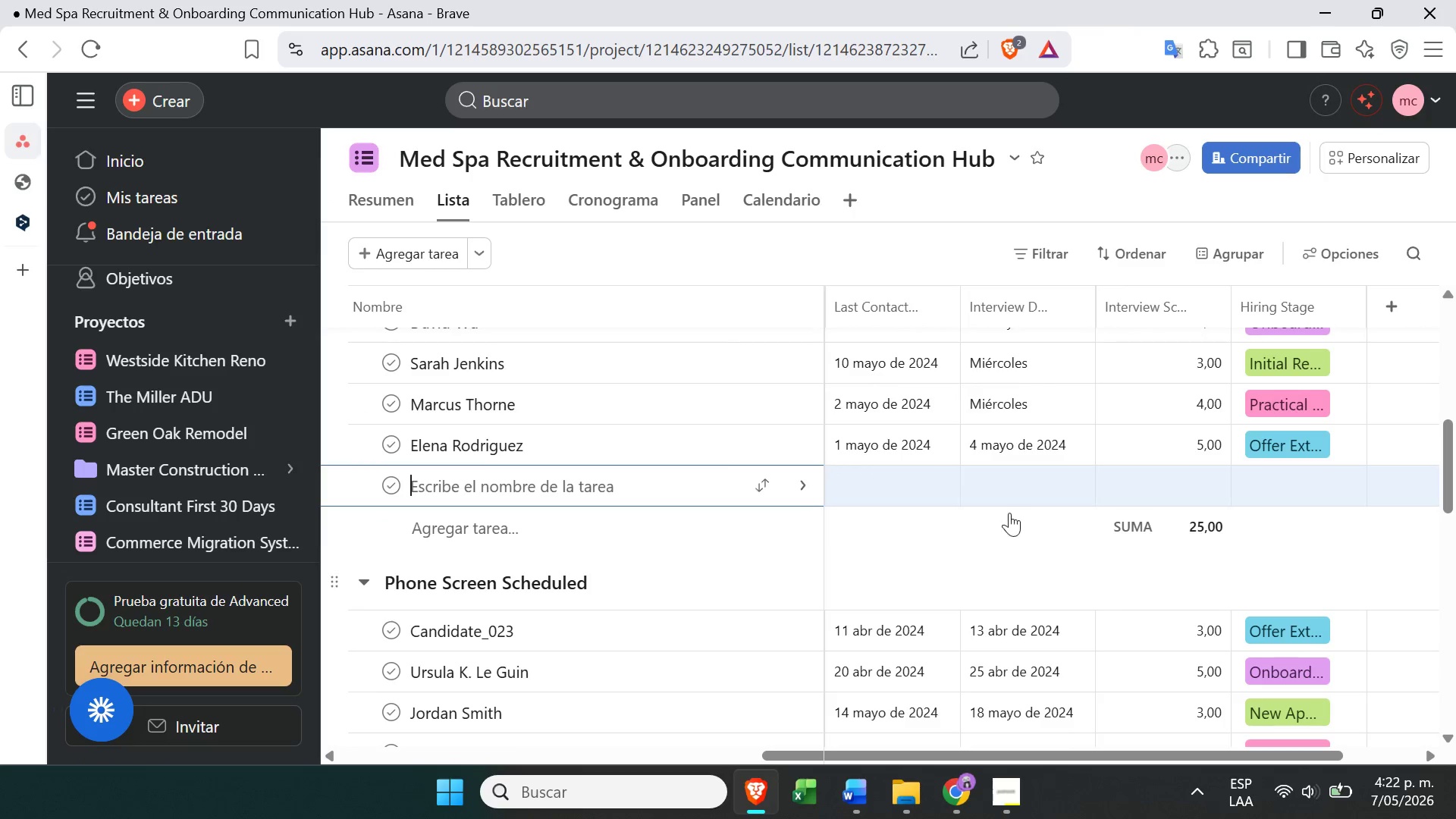 
left_click([1004, 443])
 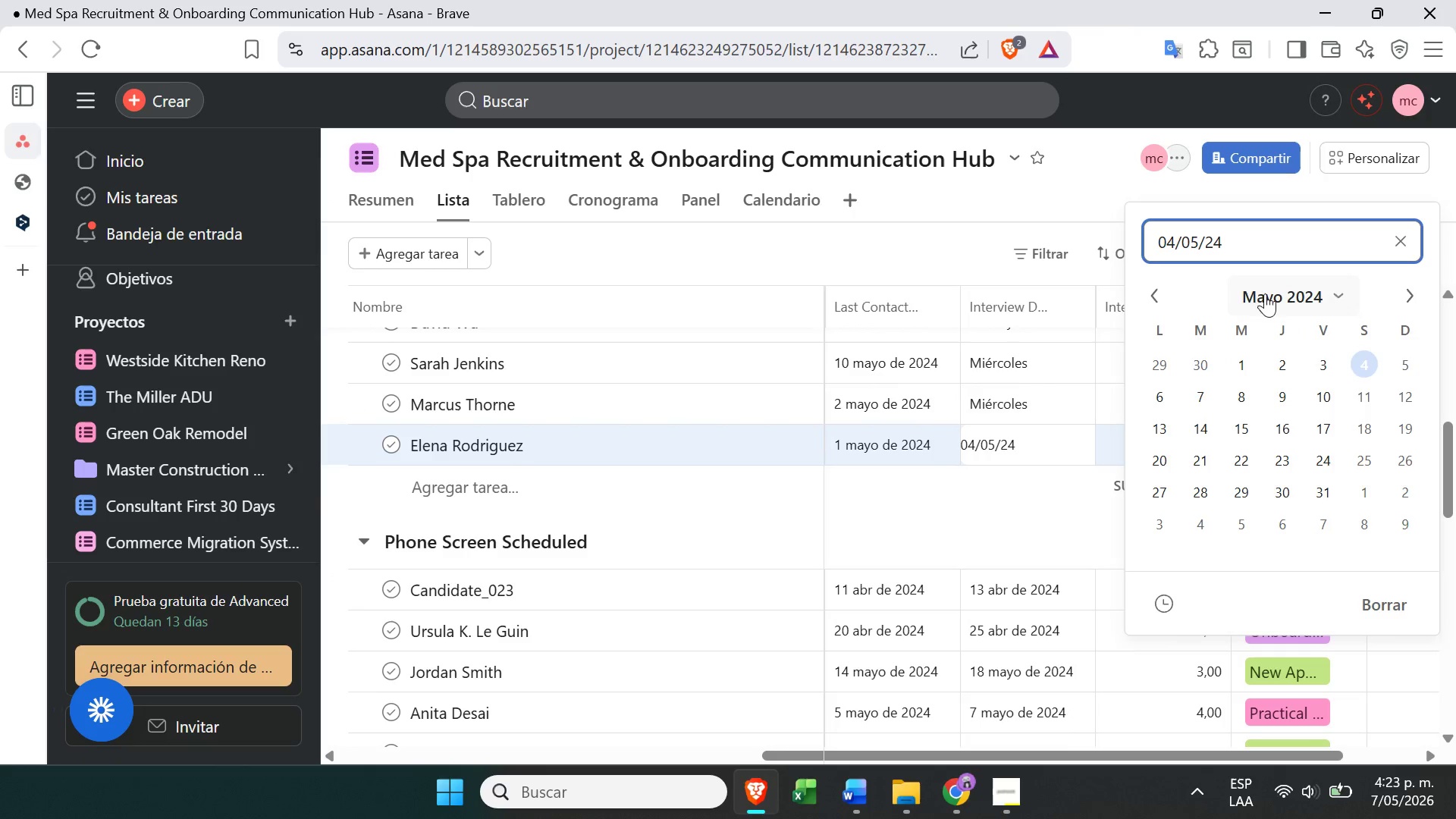 
left_click([1294, 293])
 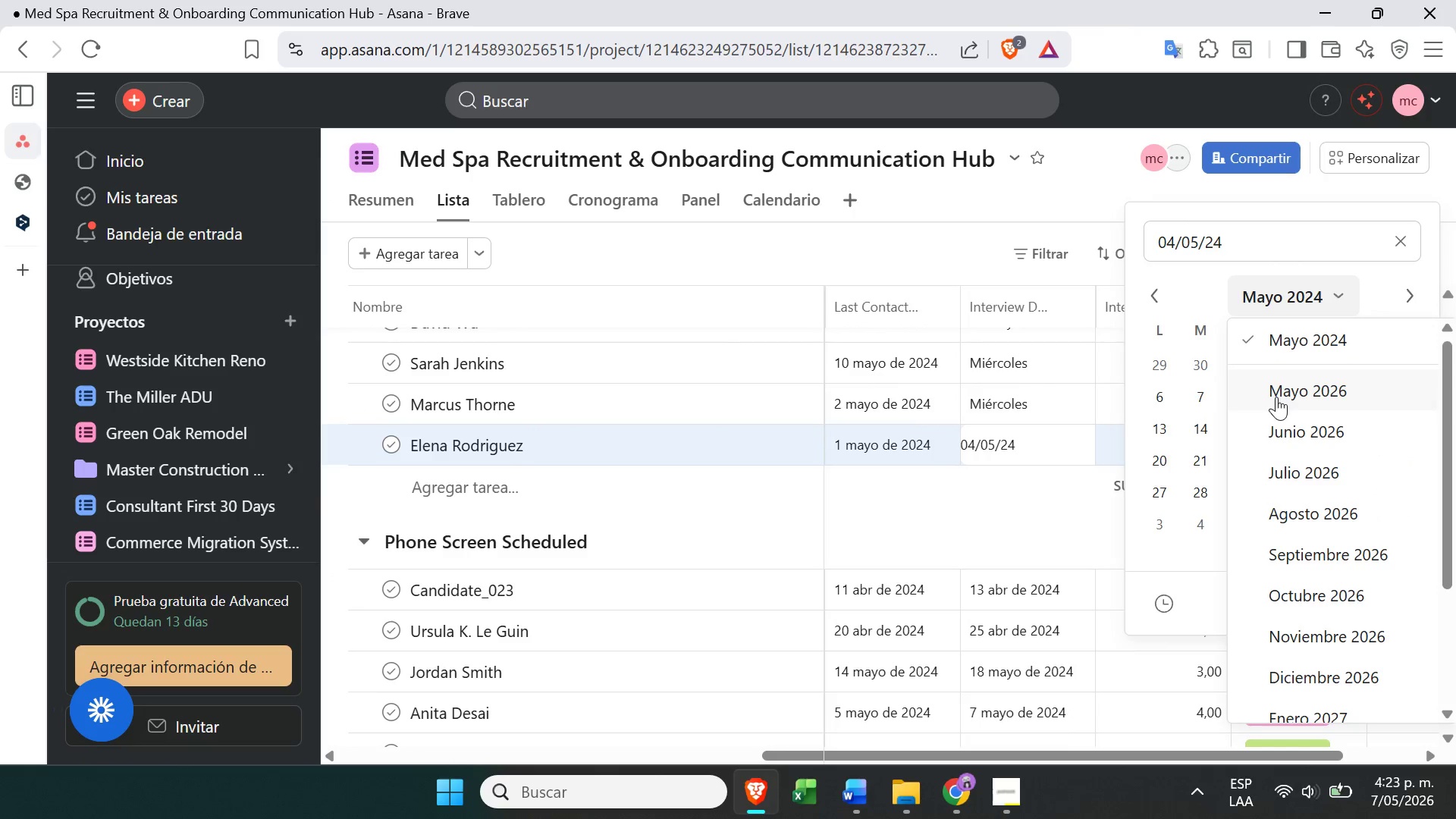 
left_click([1274, 397])
 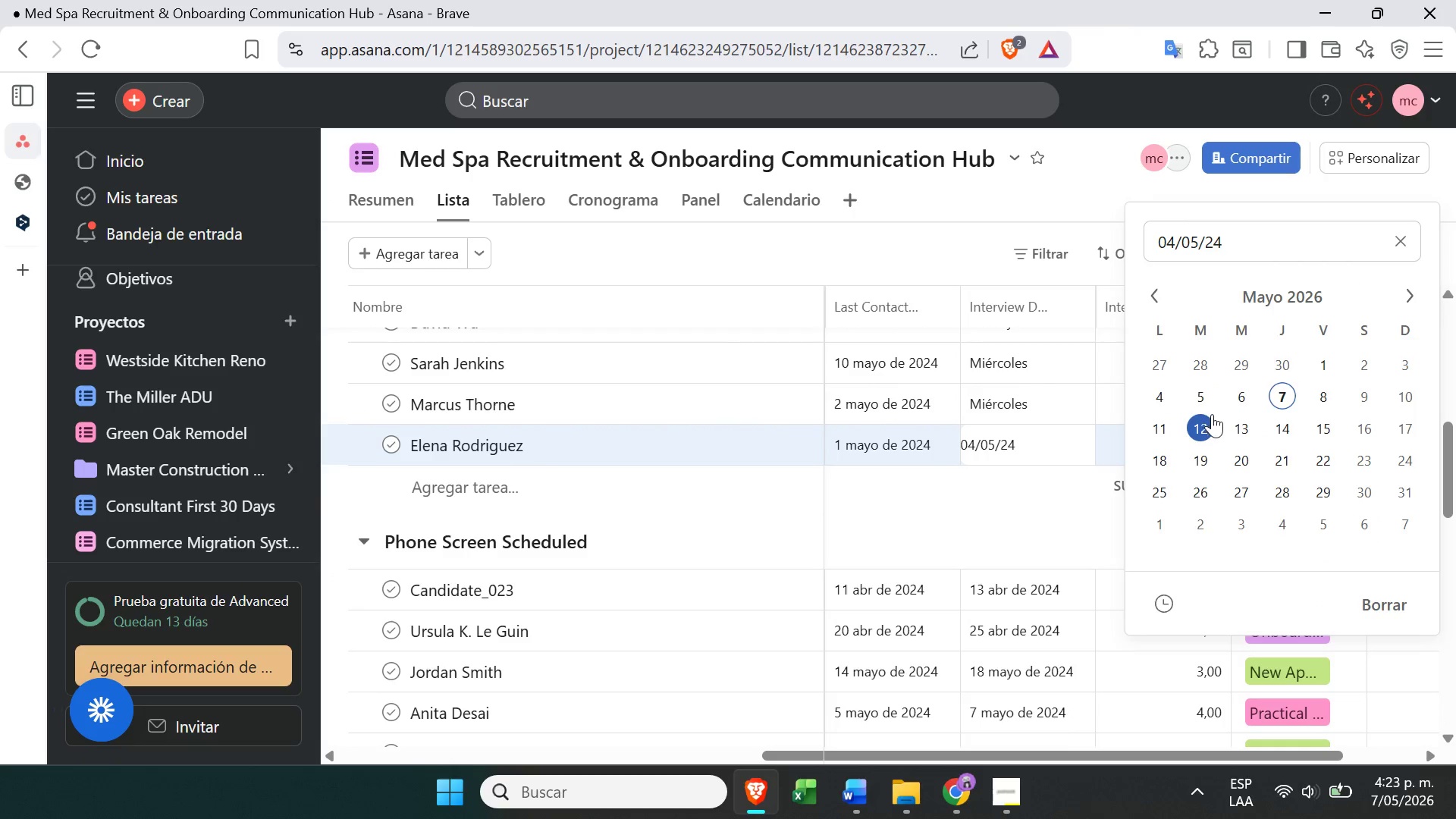 
wait(5.31)
 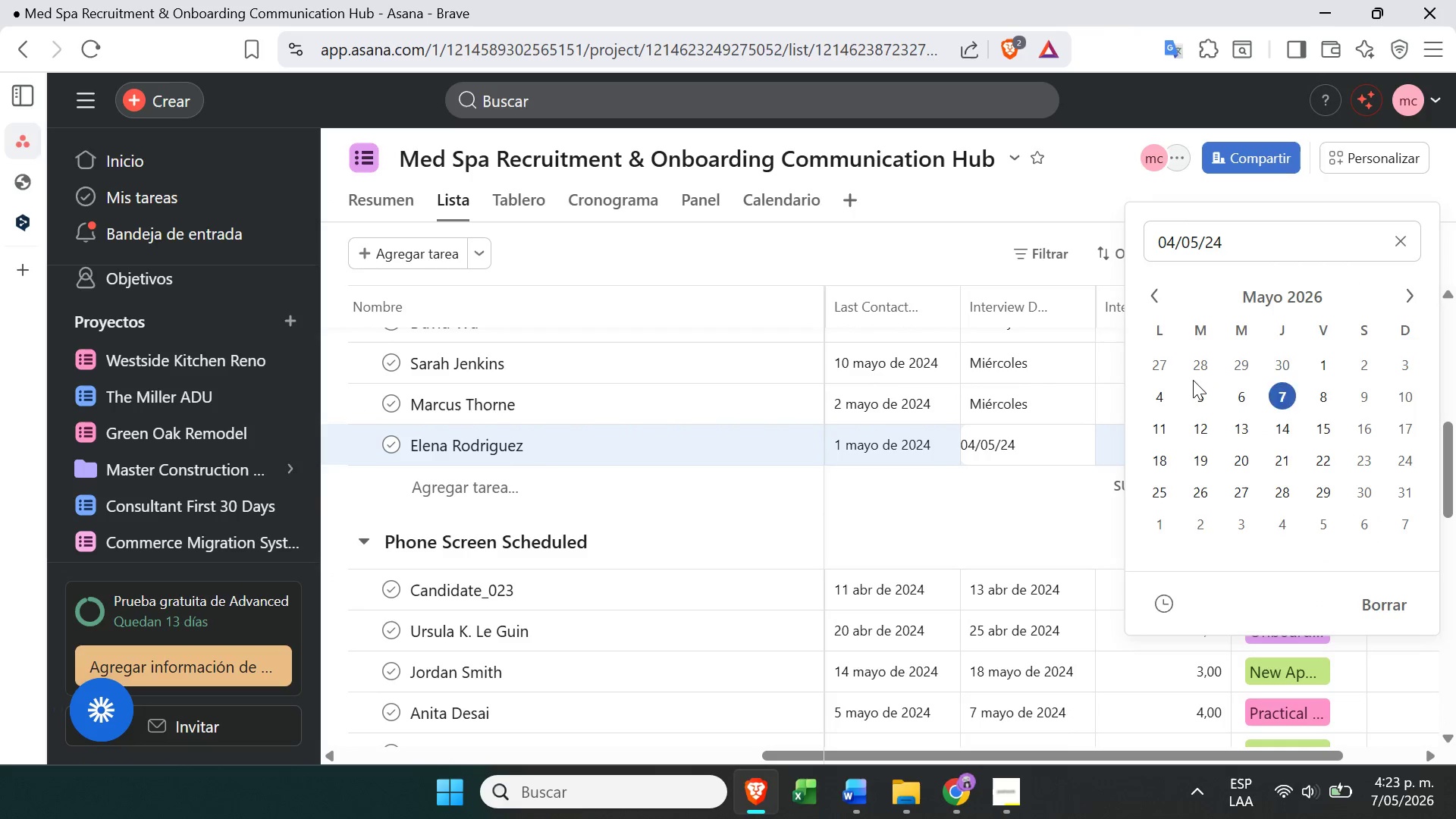 
left_click([1334, 419])
 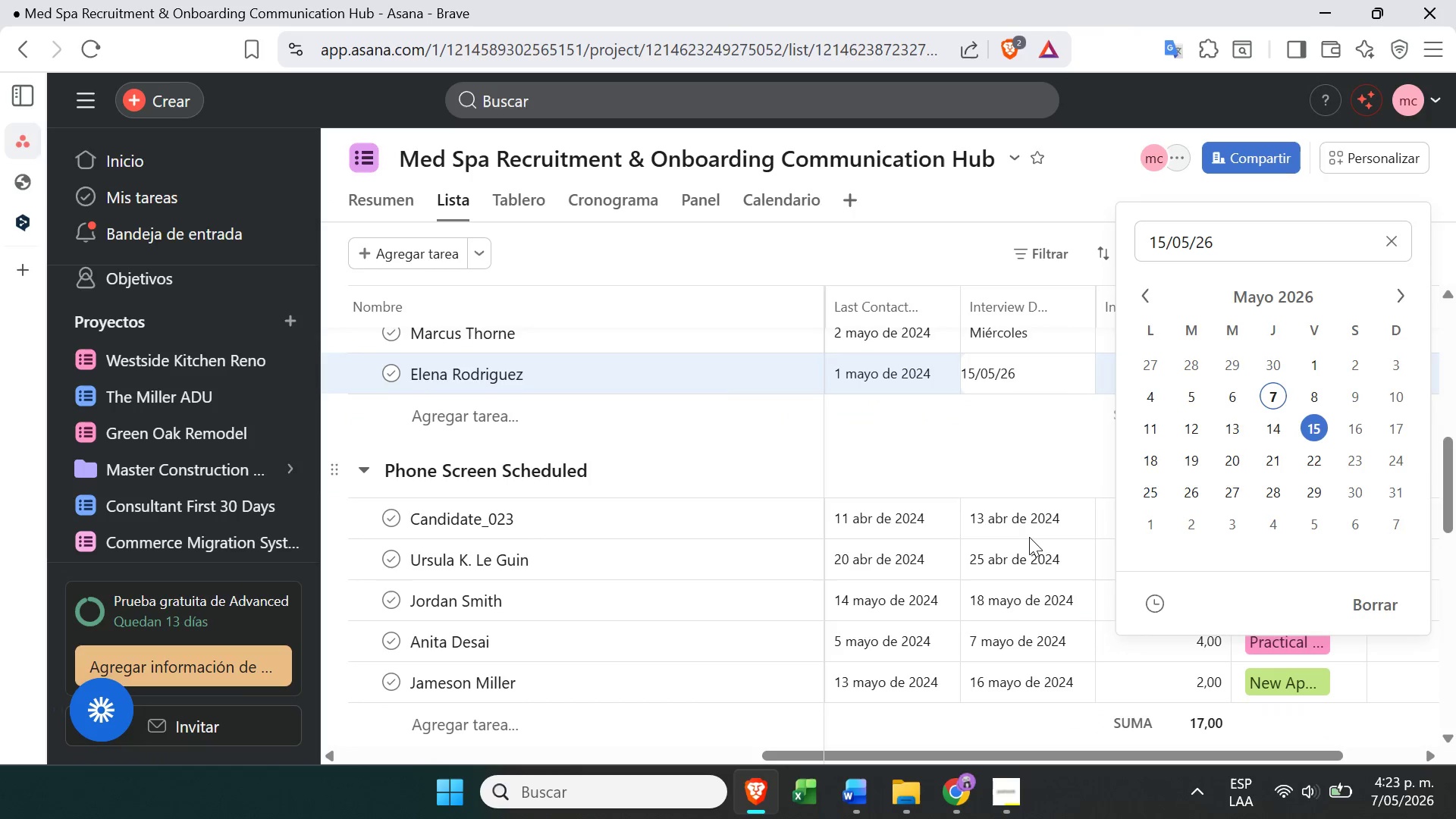 
left_click([1005, 529])
 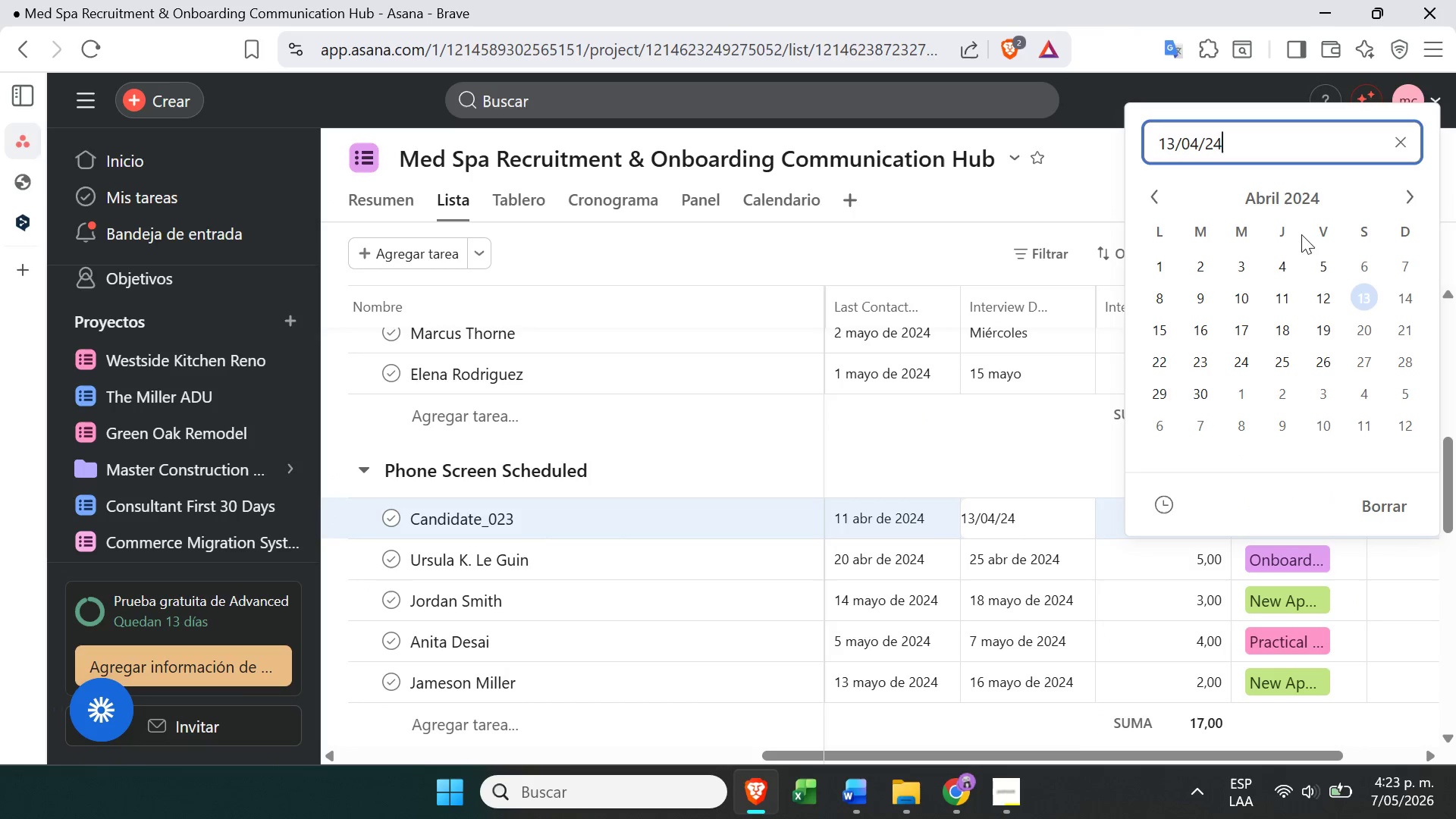 
left_click([1296, 193])
 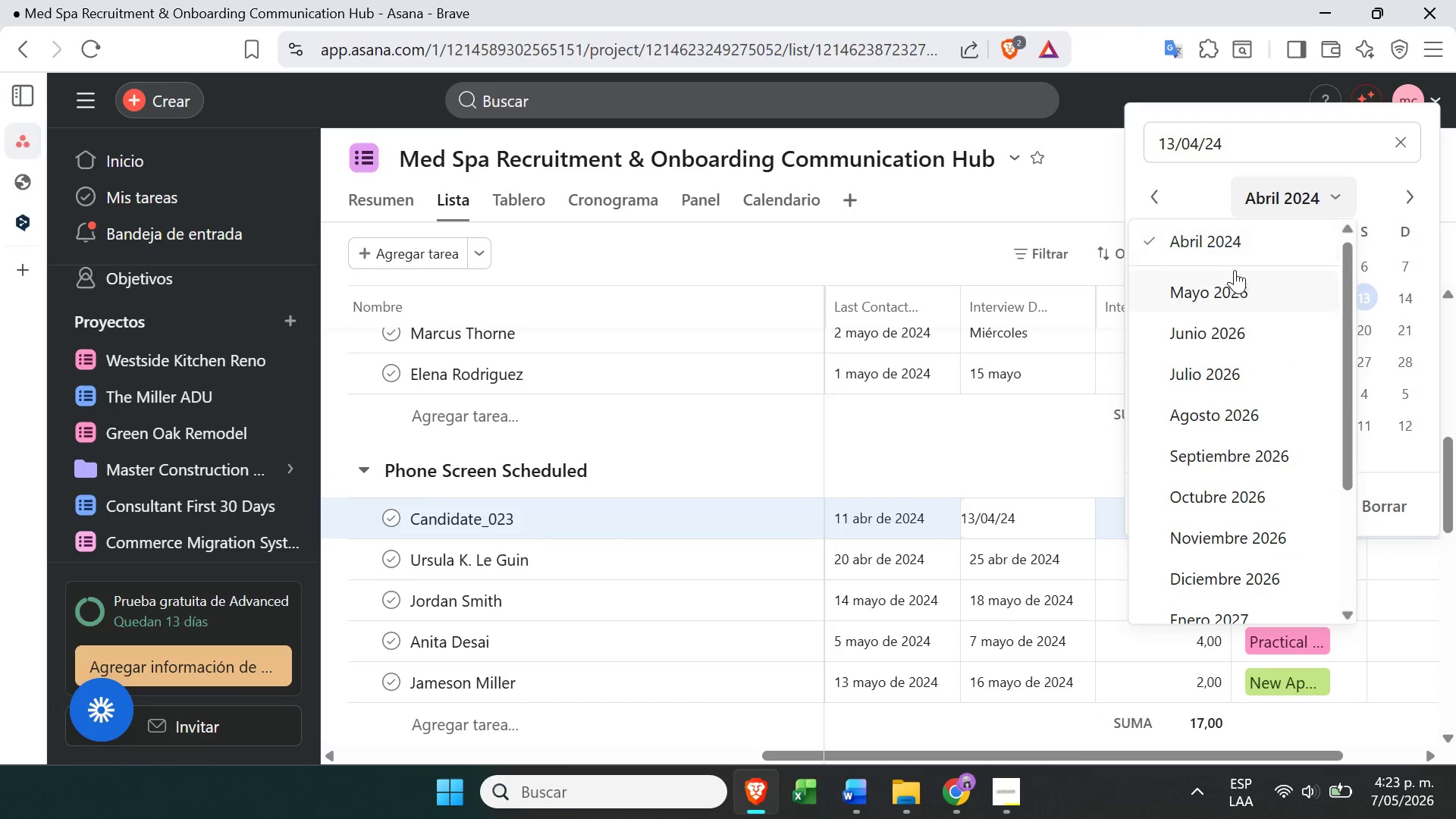 
left_click([1233, 272])
 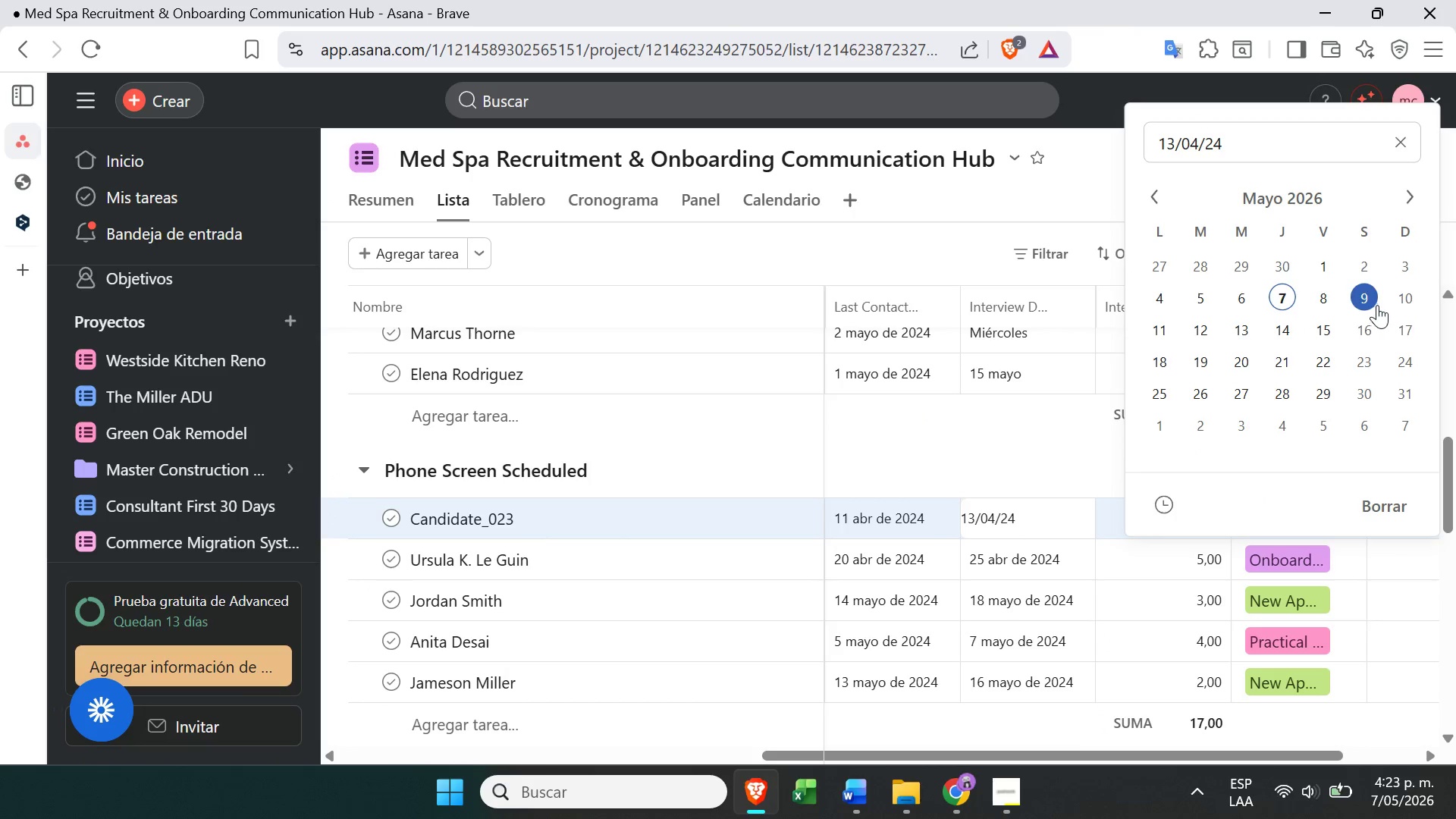 
wait(5.33)
 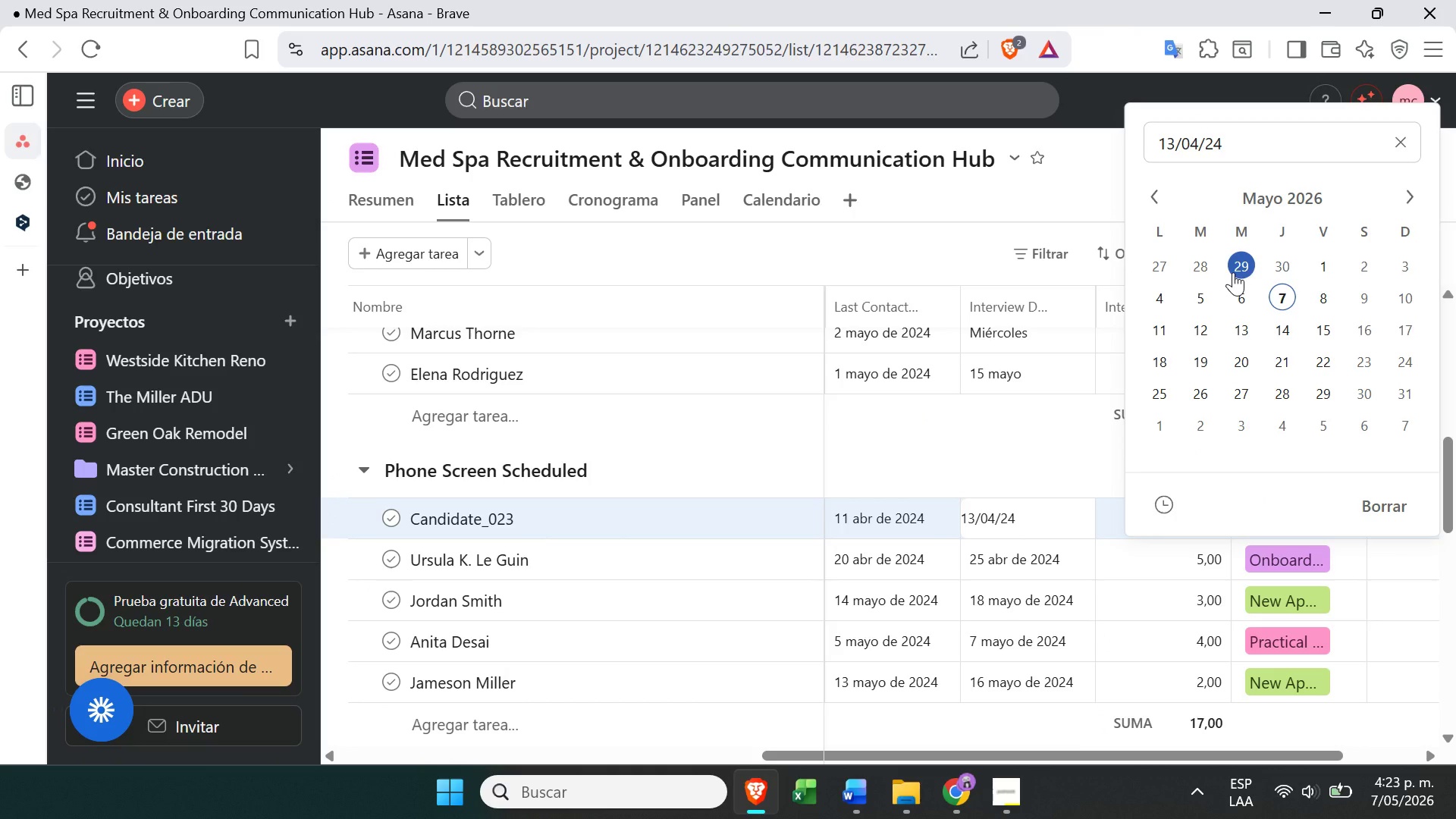 
left_click([1194, 367])
 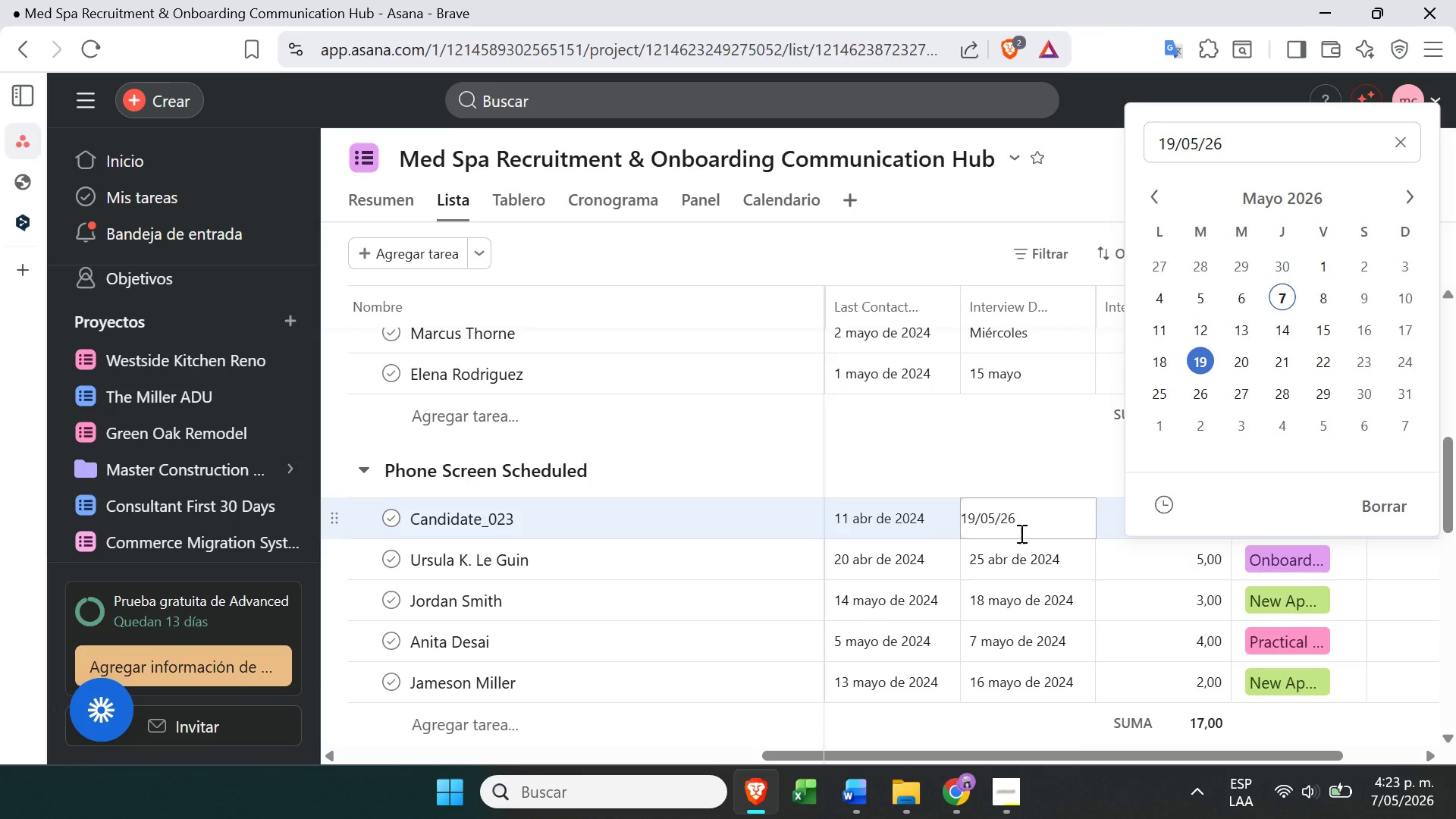 
left_click([1025, 567])
 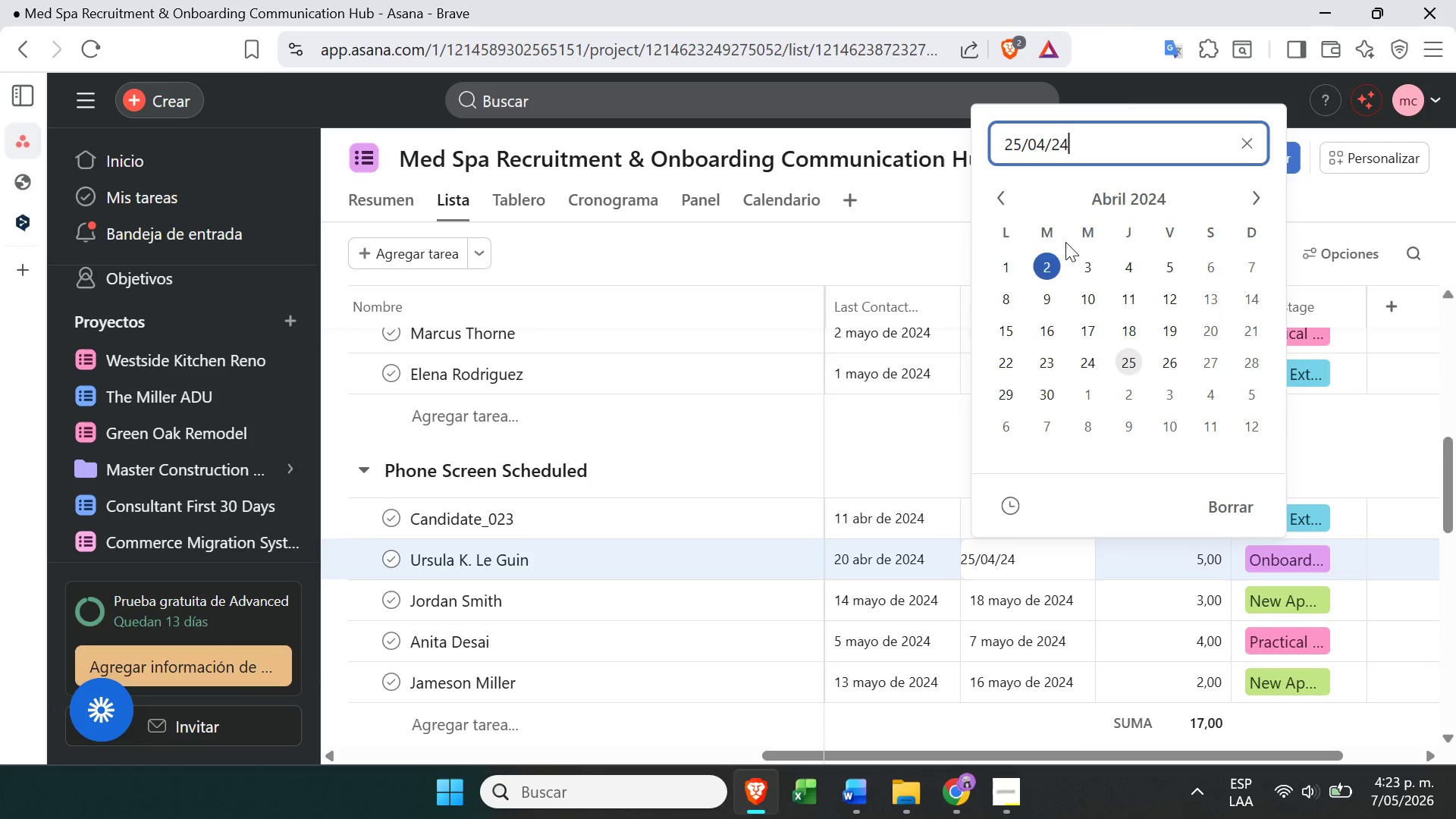 
left_click([1112, 212])
 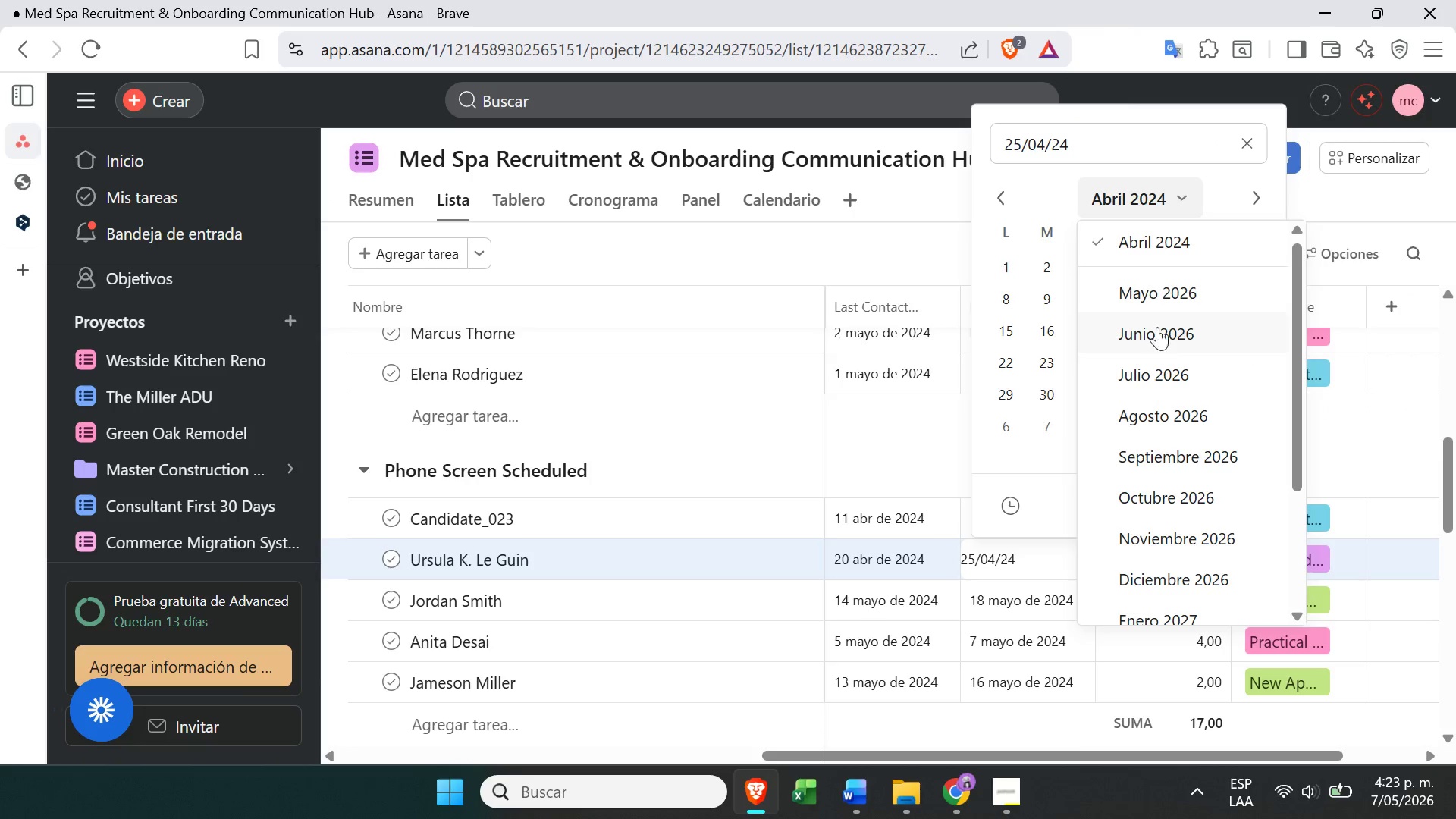 
left_click([1168, 287])
 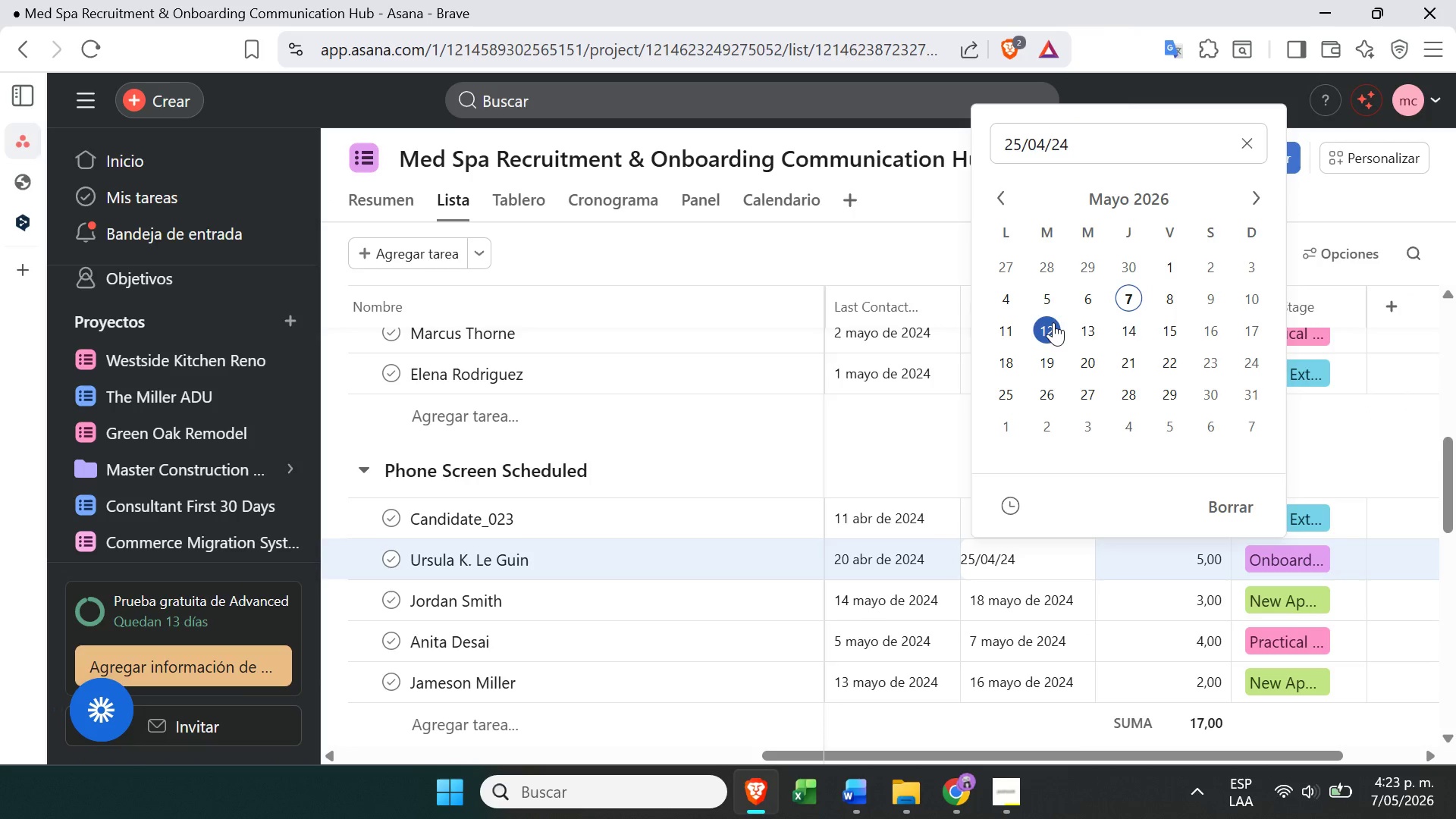 
left_click([1091, 354])
 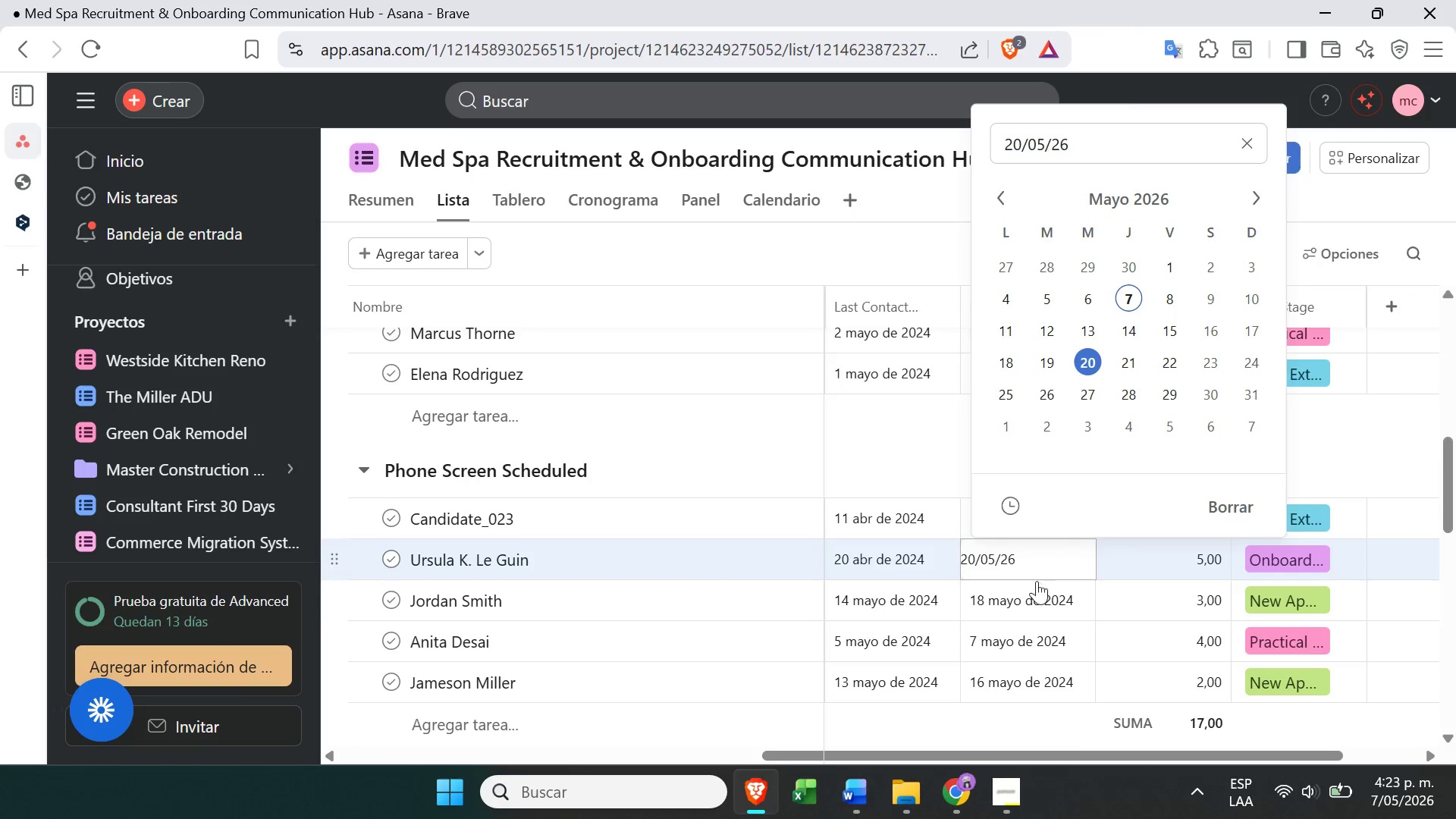 
left_click([1023, 598])
 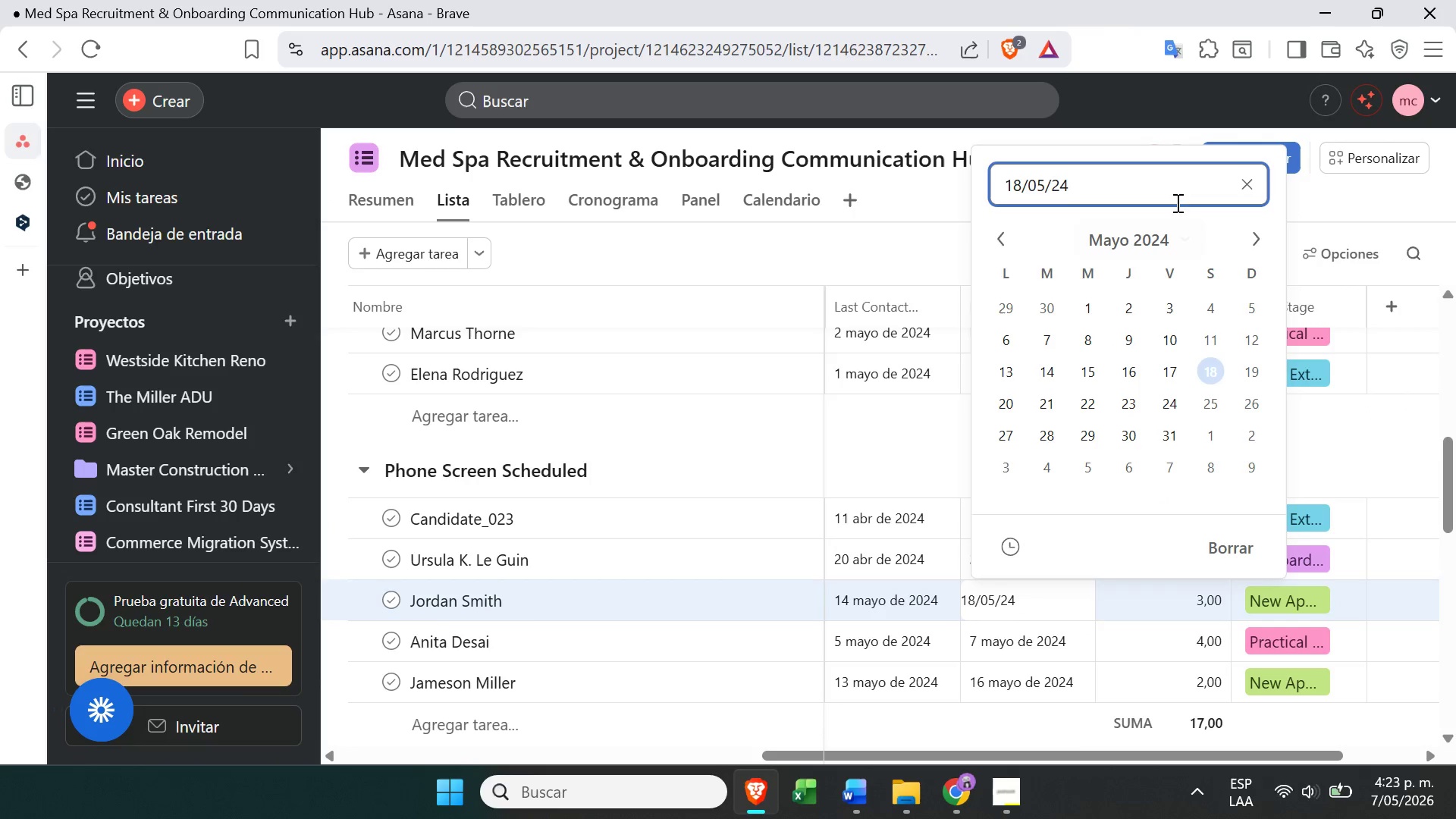 
left_click([1166, 225])
 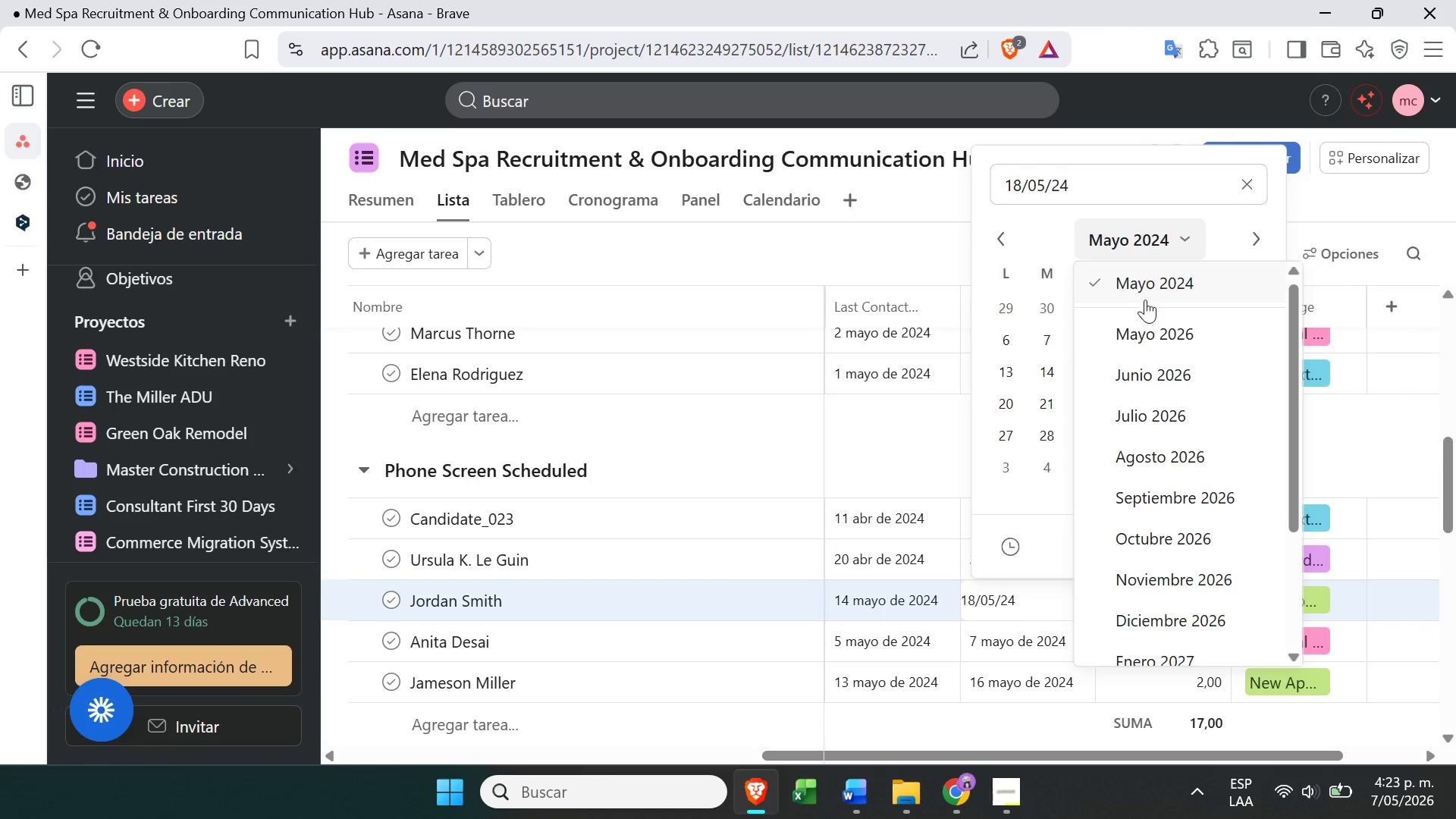 
left_click([1143, 334])
 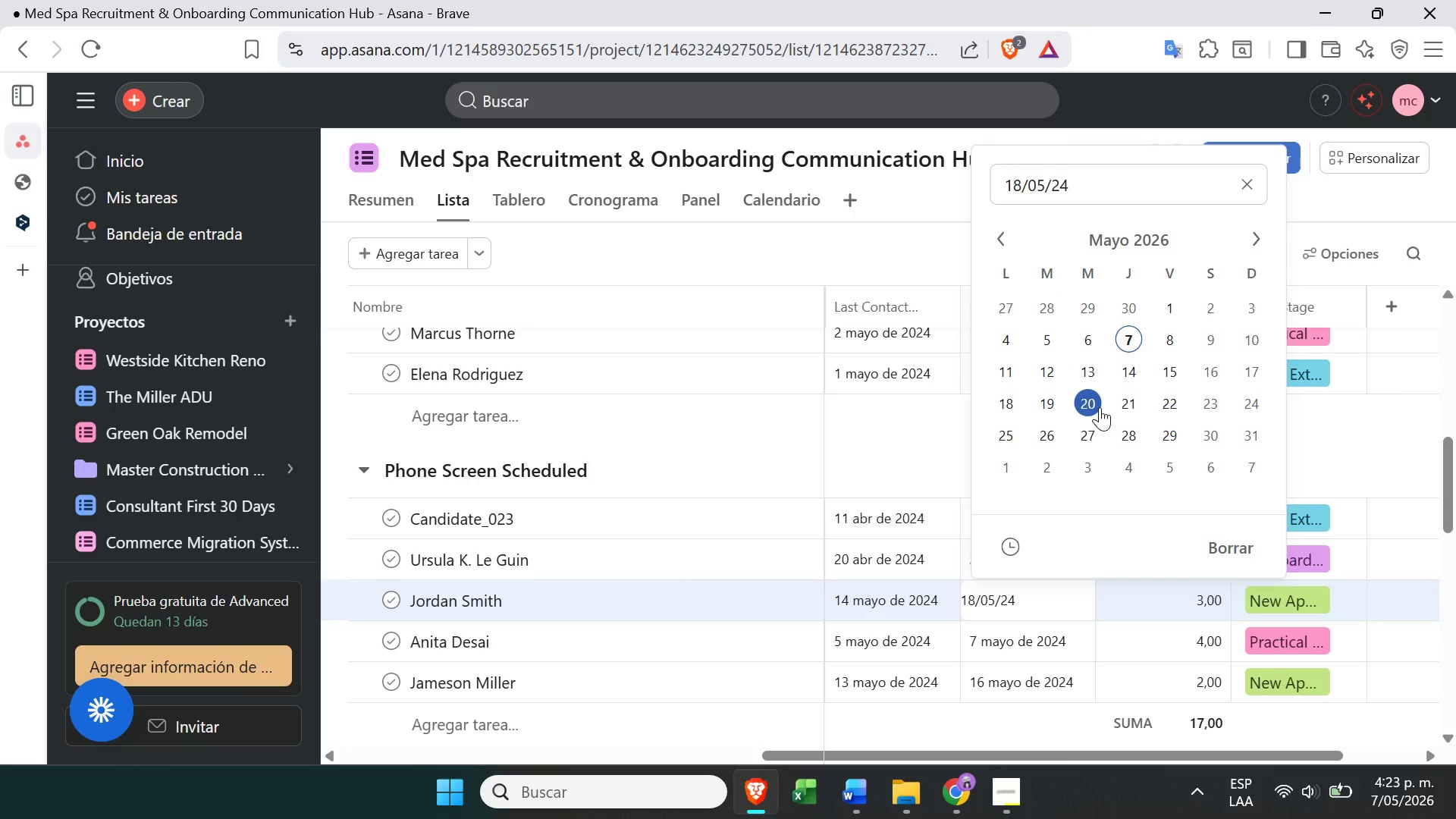 
left_click([1135, 397])
 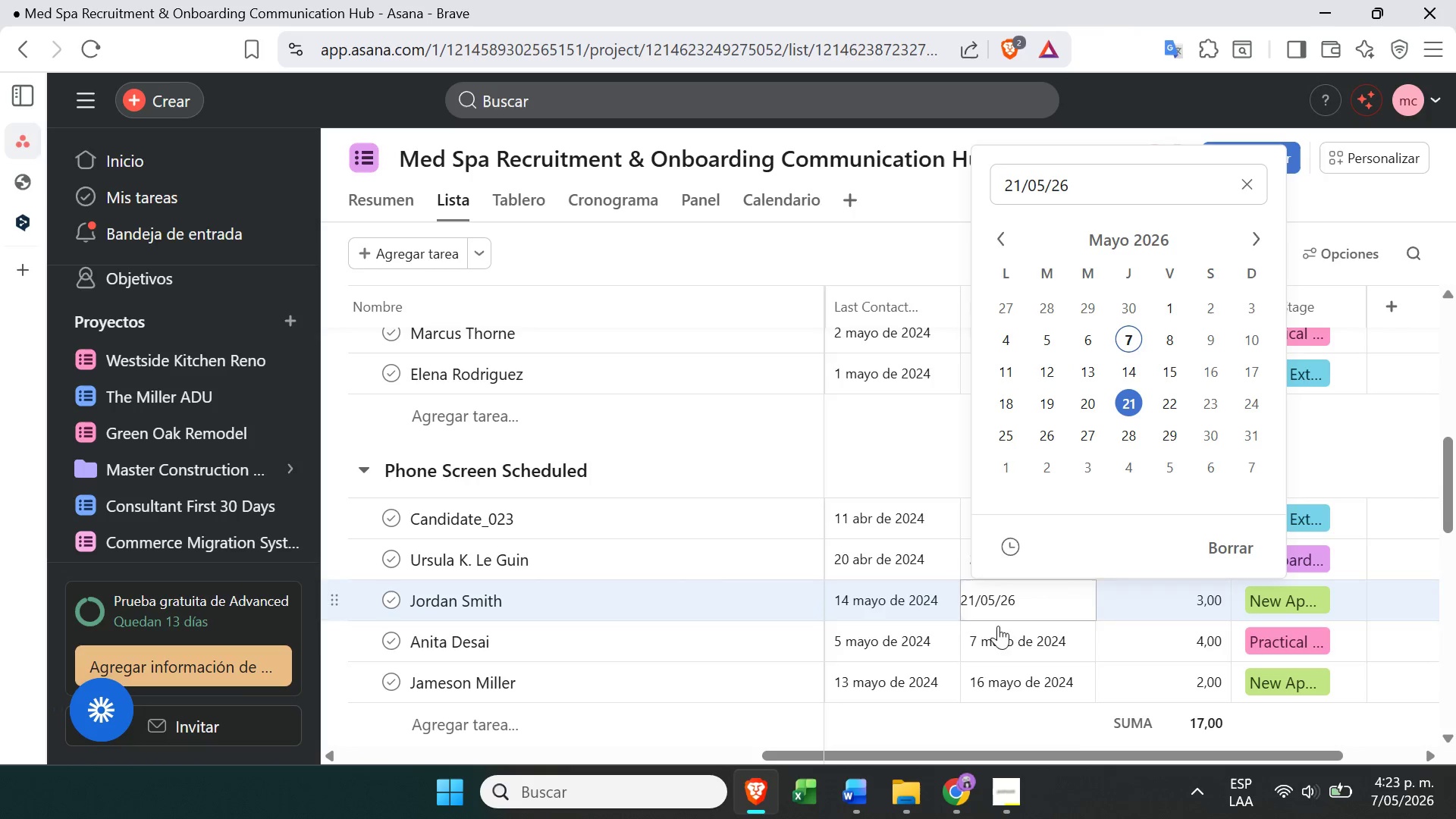 
left_click([989, 652])
 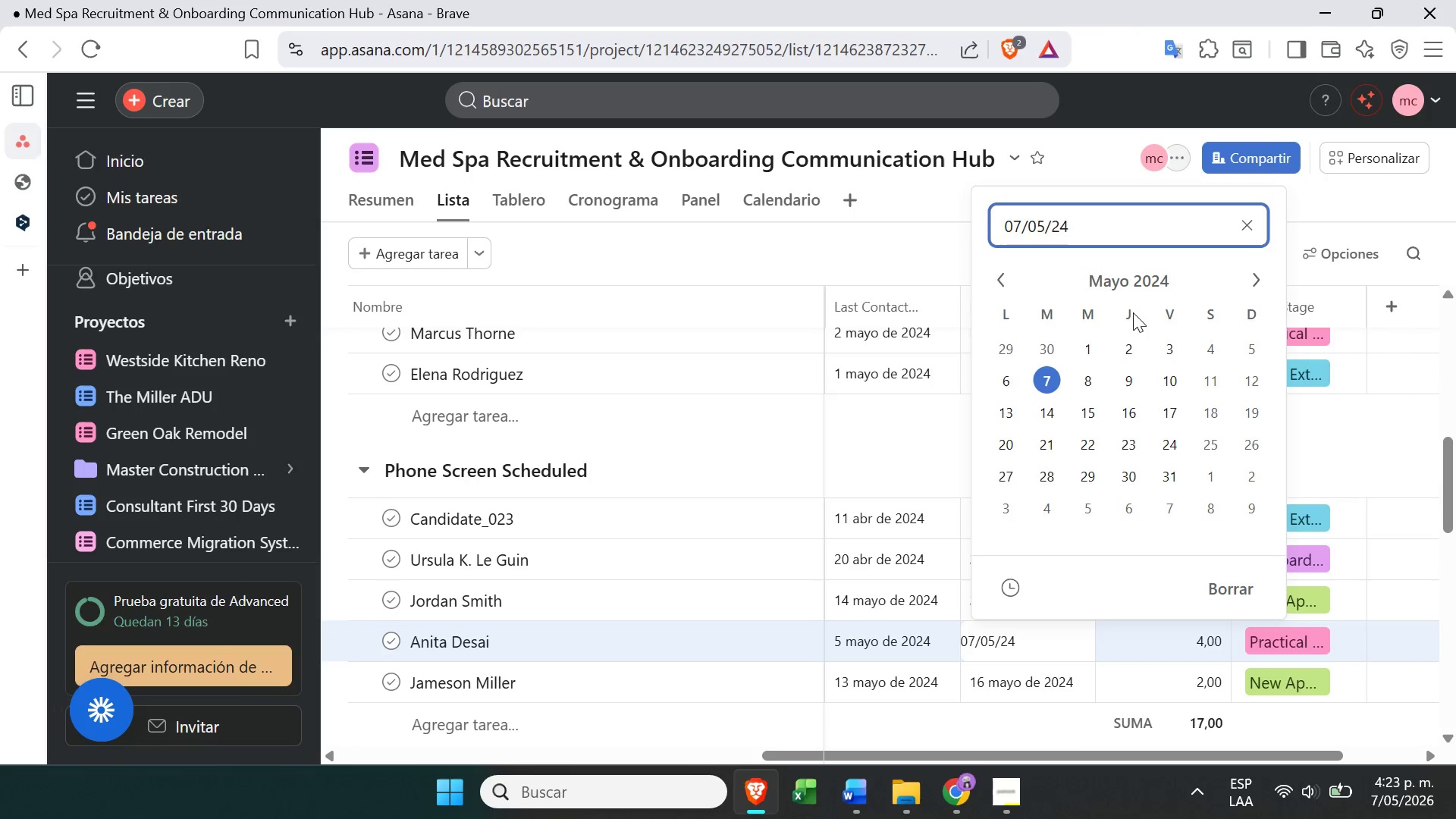 
left_click([1153, 268])
 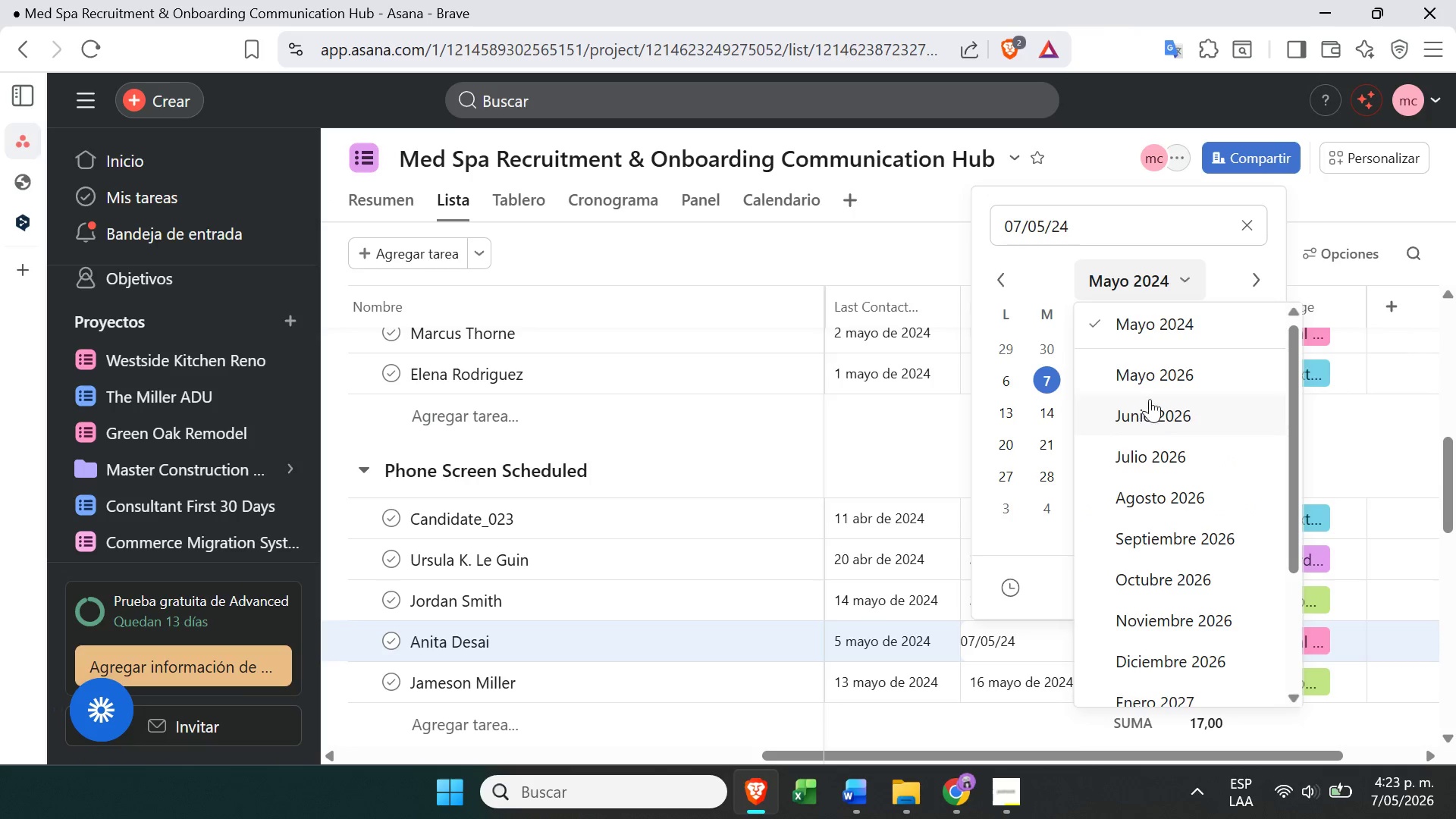 
left_click([1166, 380])
 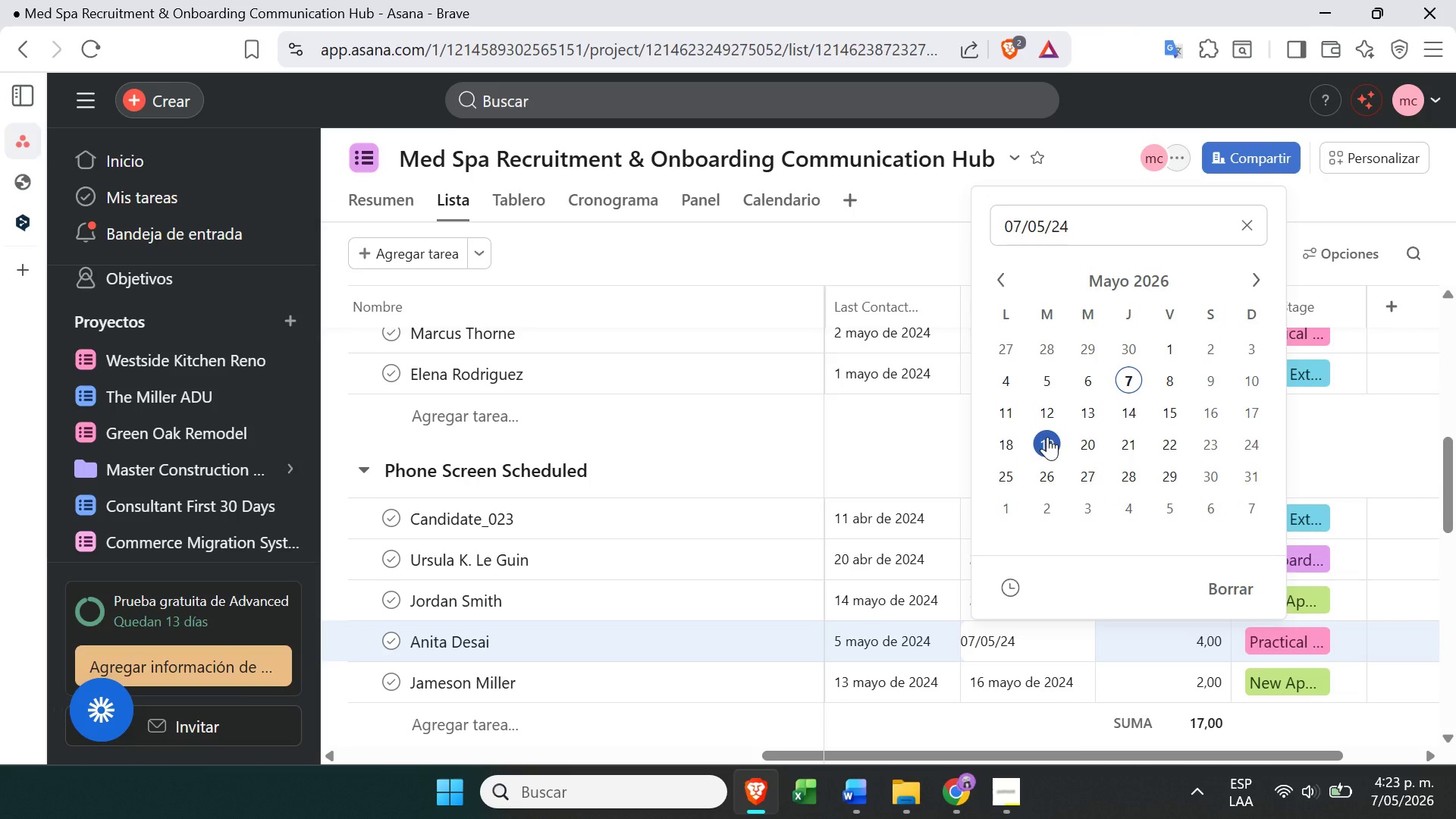 
left_click([1168, 453])
 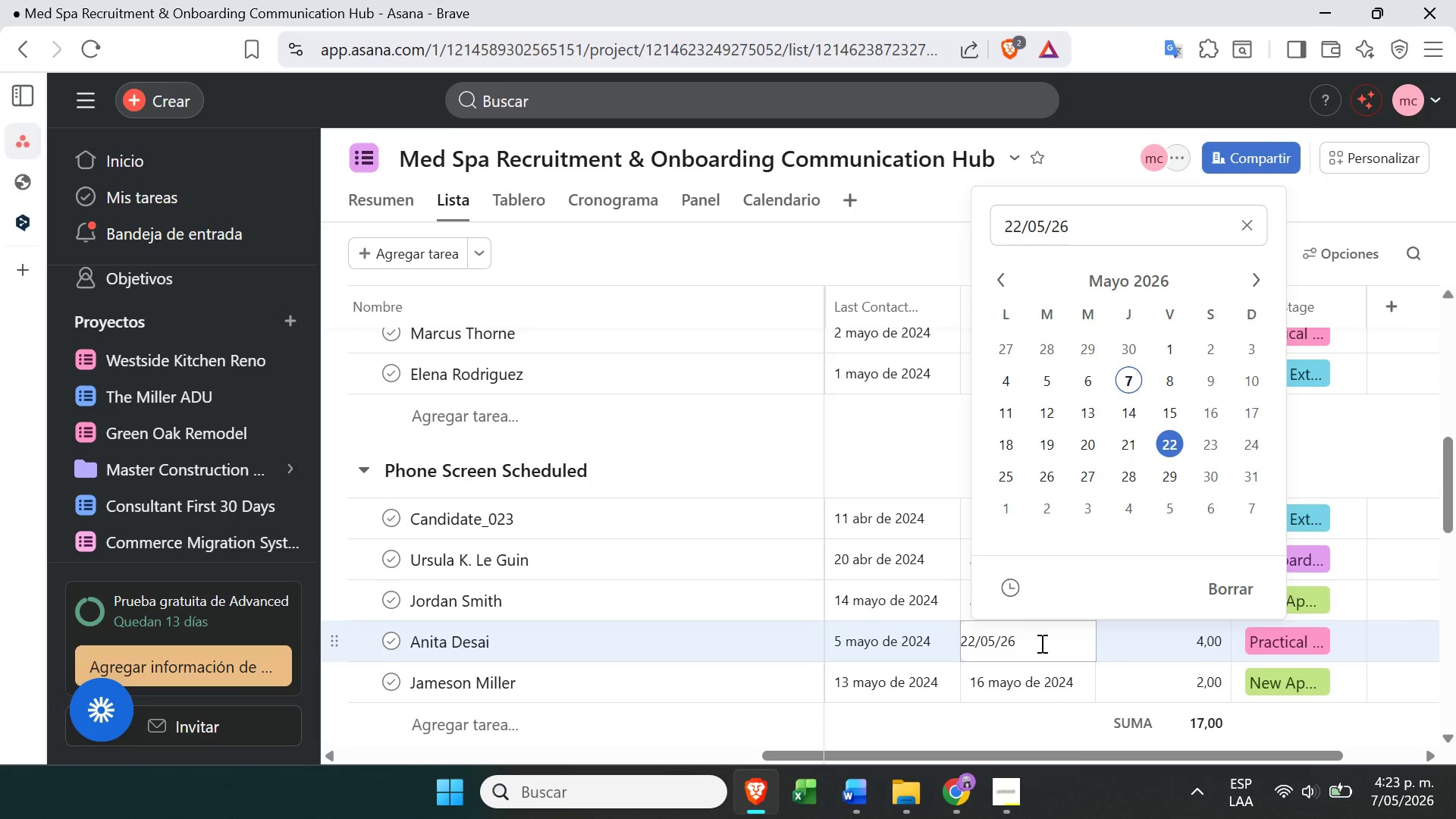 
left_click([1009, 686])
 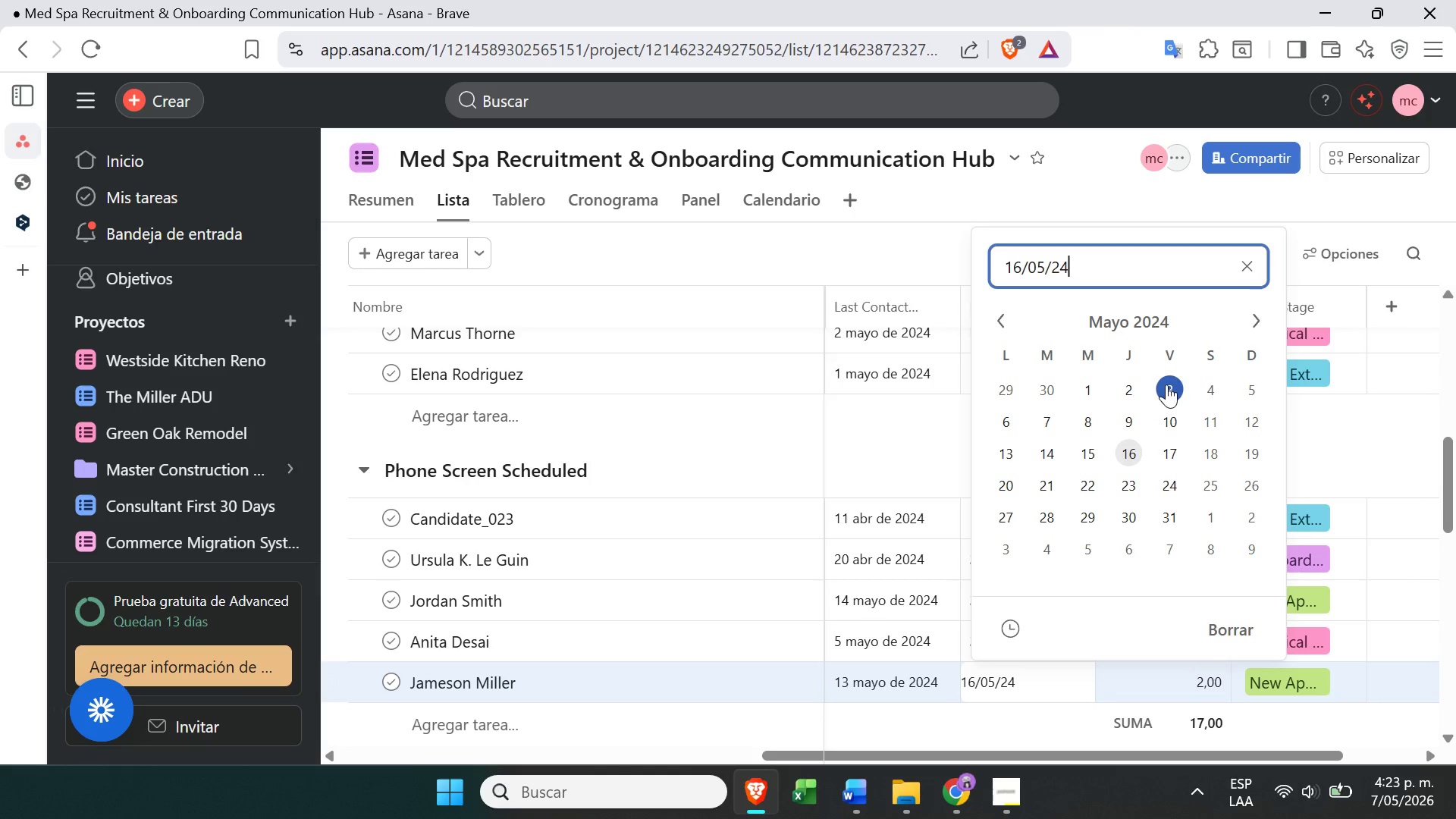 
left_click([1134, 320])
 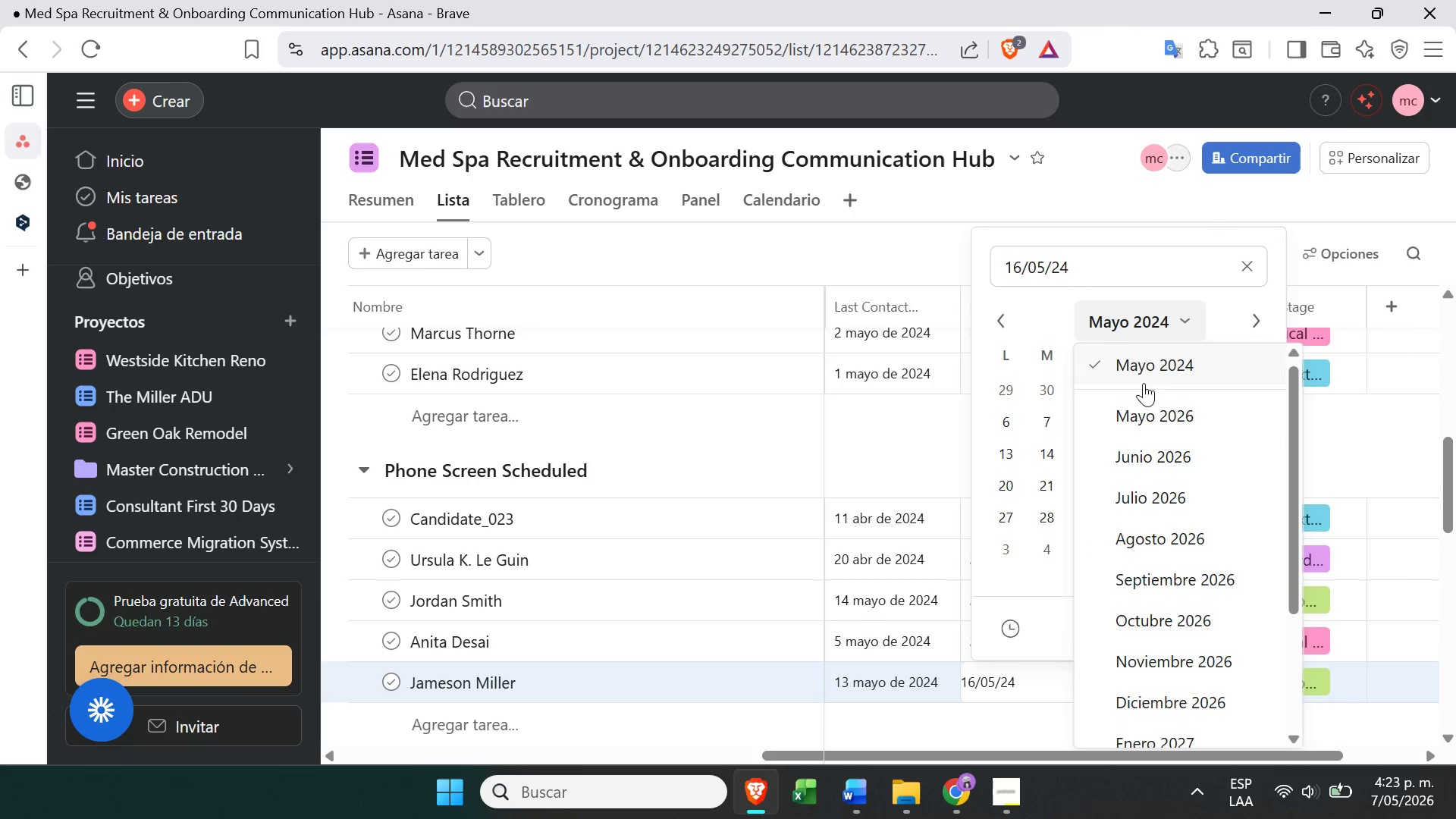 
left_click([1162, 408])
 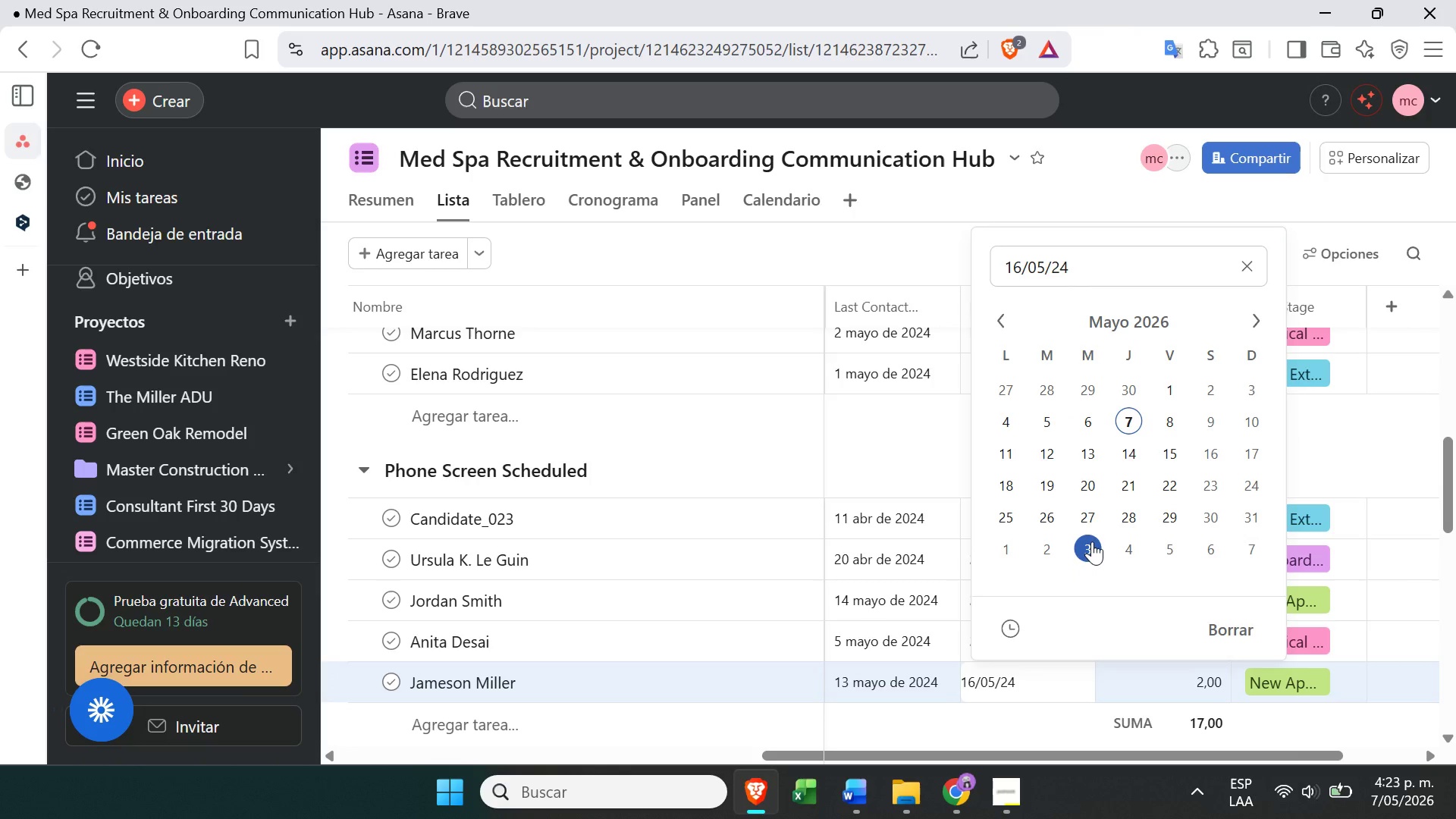 
left_click([1131, 525])
 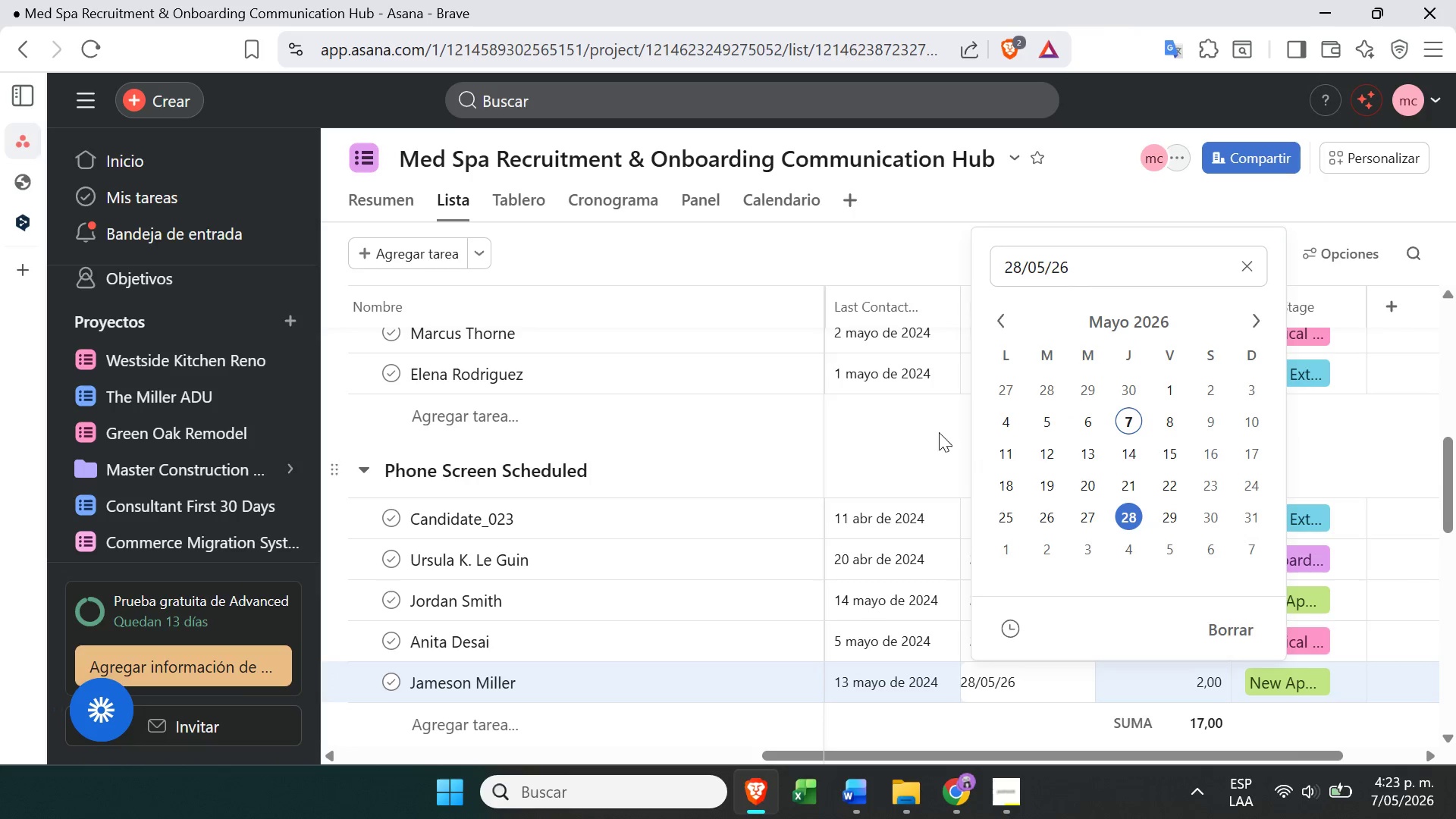 
left_click([917, 429])
 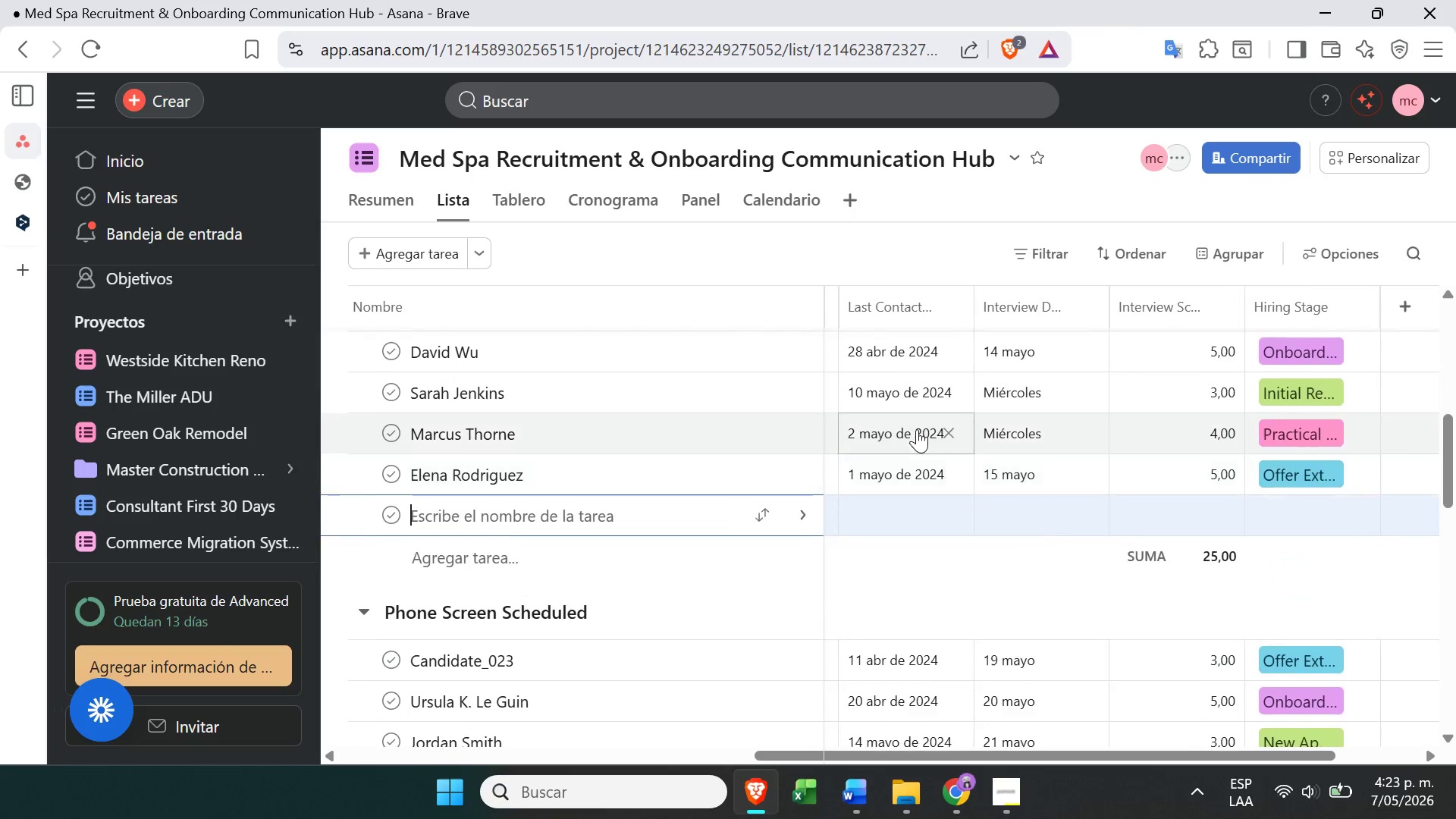 
mouse_move([937, 586])
 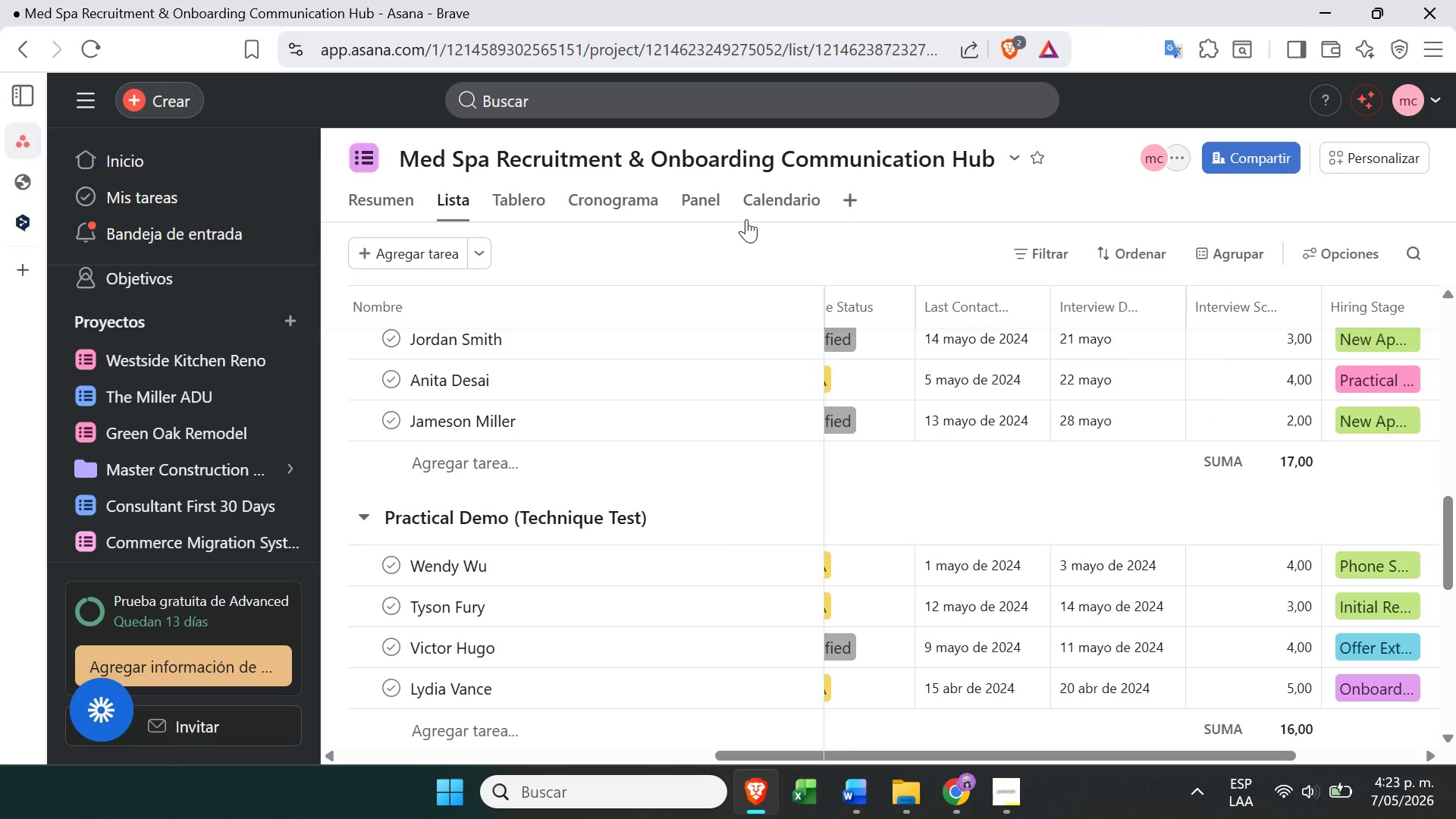 
left_click([762, 213])
 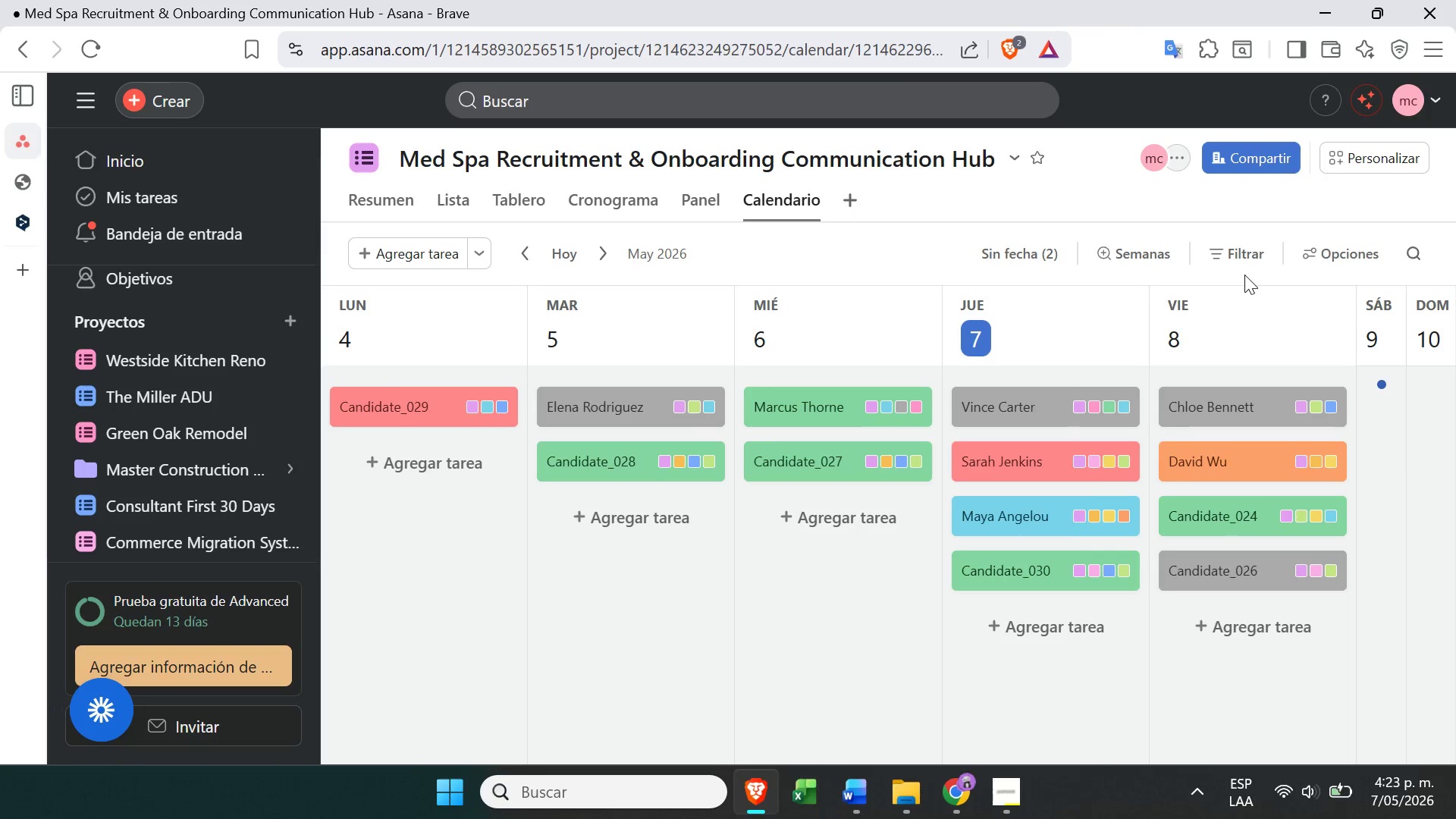 
left_click([1254, 251])
 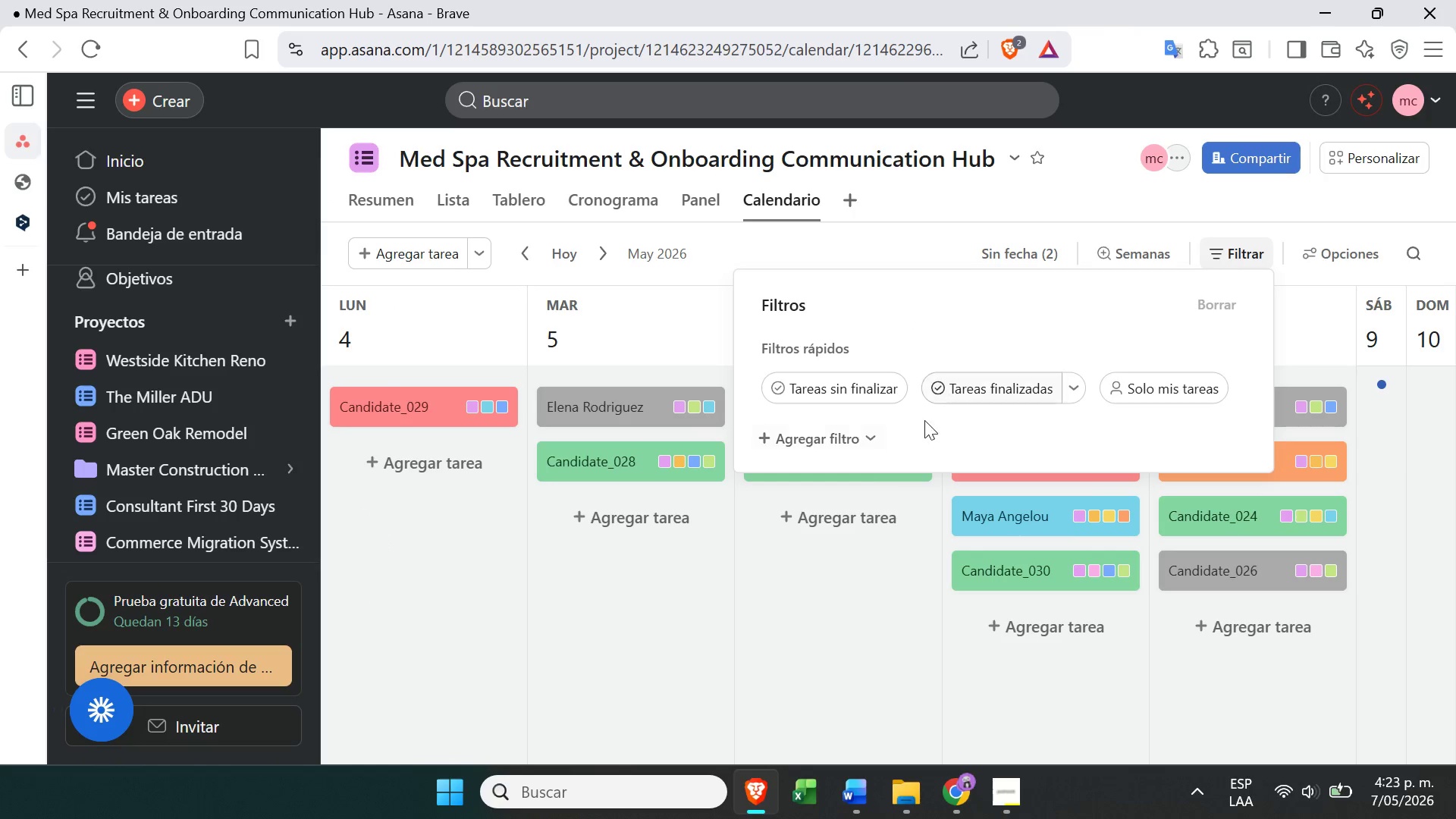 
left_click([846, 450])
 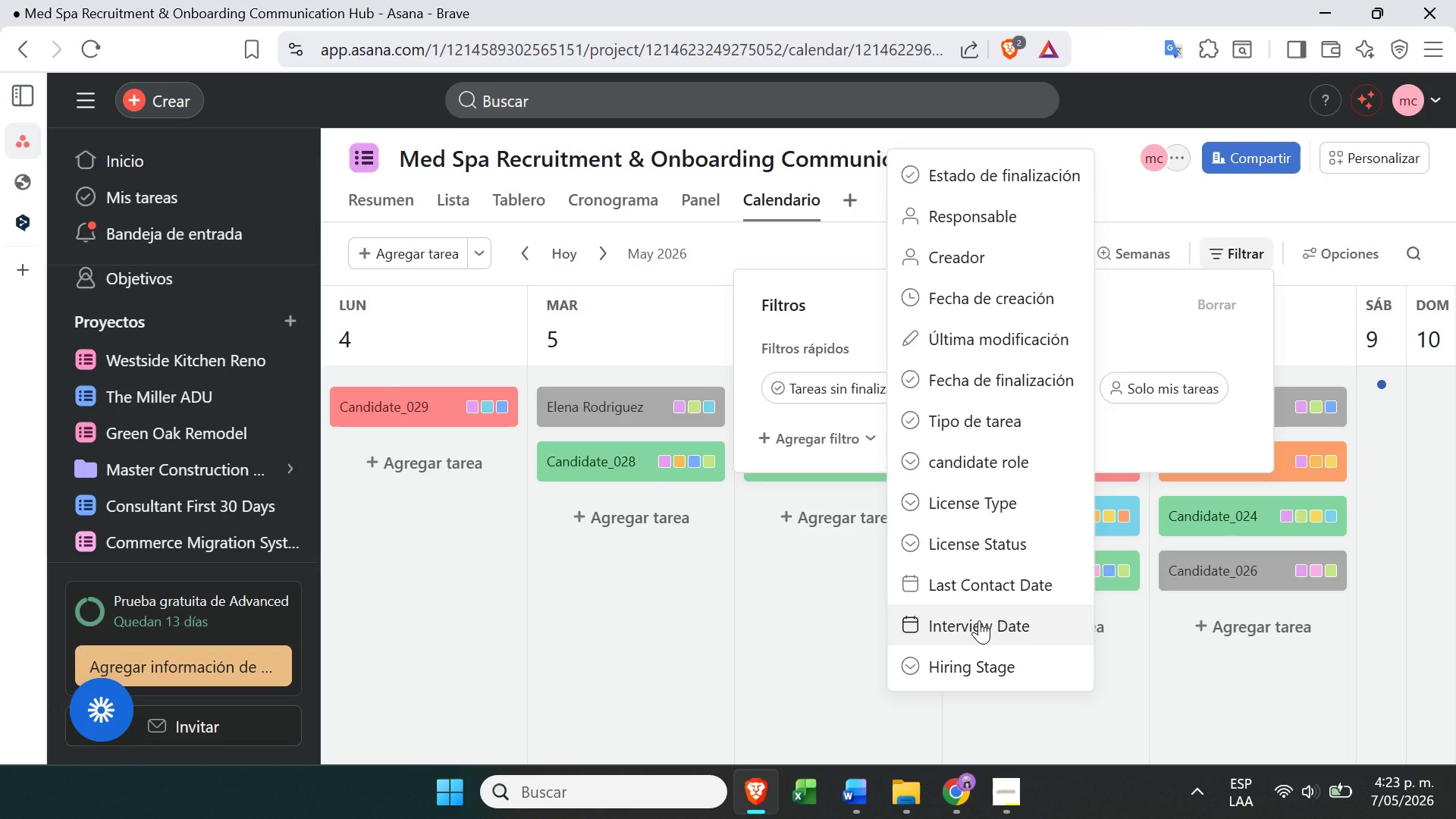 
left_click([979, 620])
 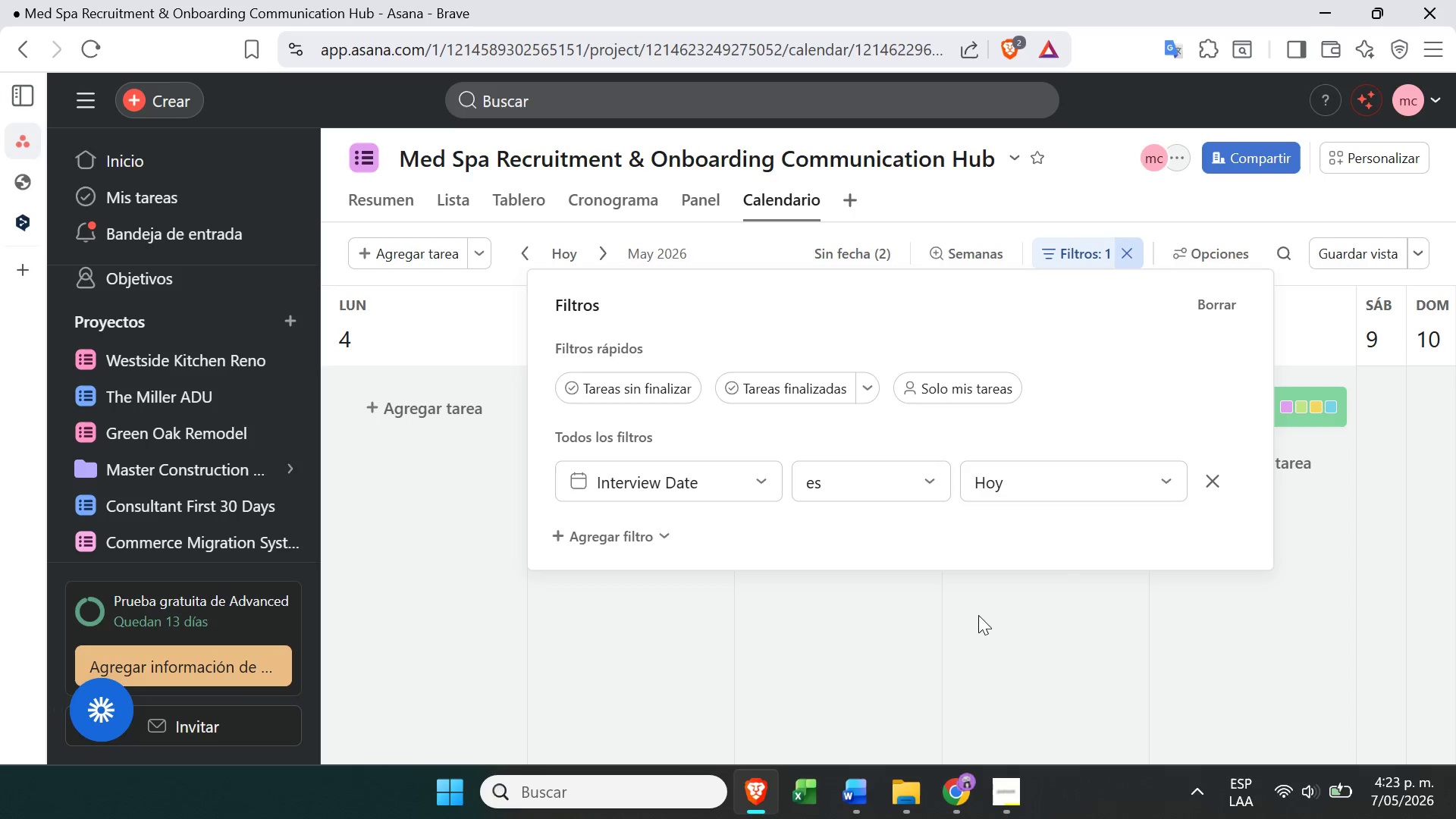 
left_click([1043, 463])
 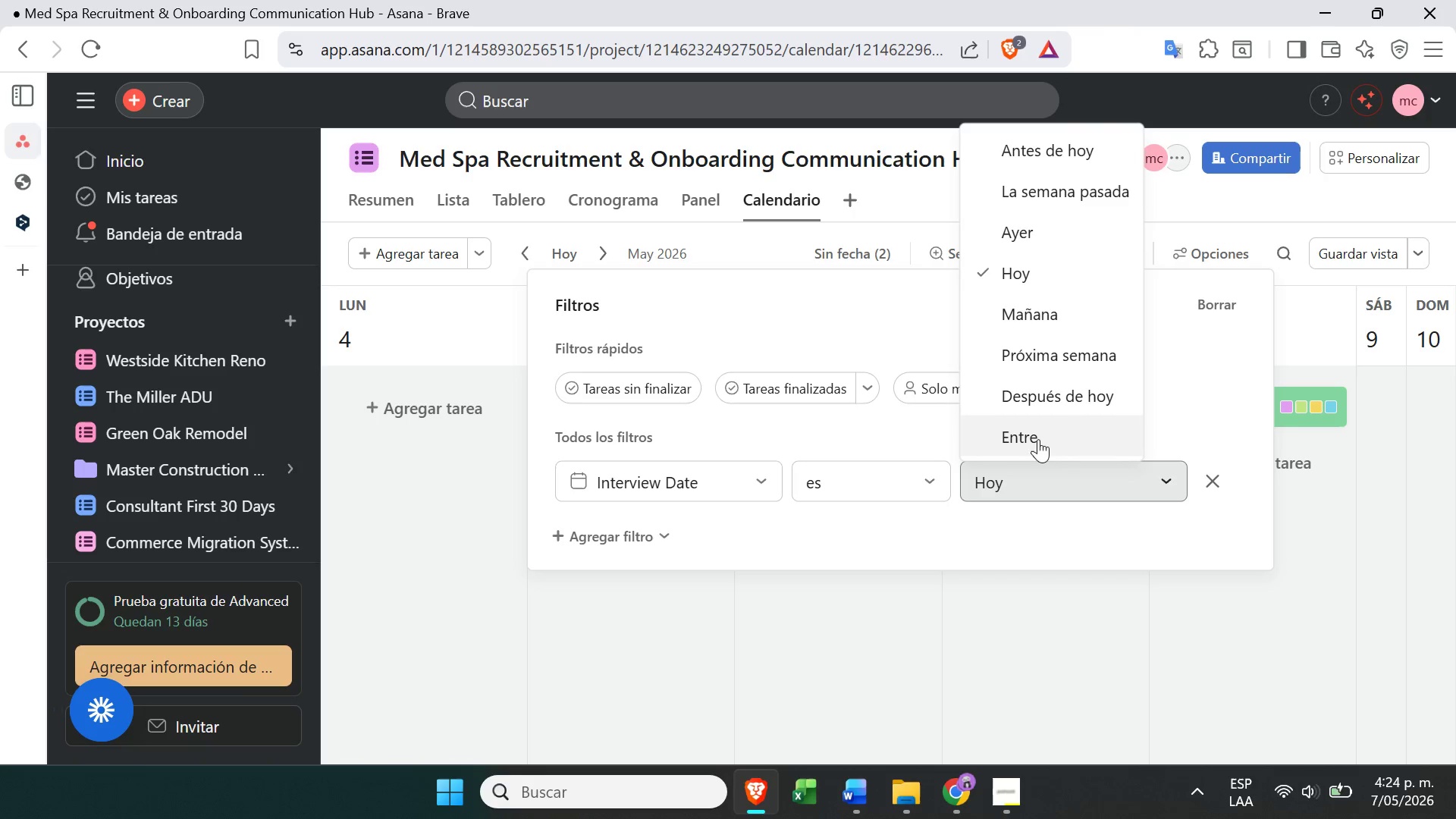 
left_click([1040, 426])
 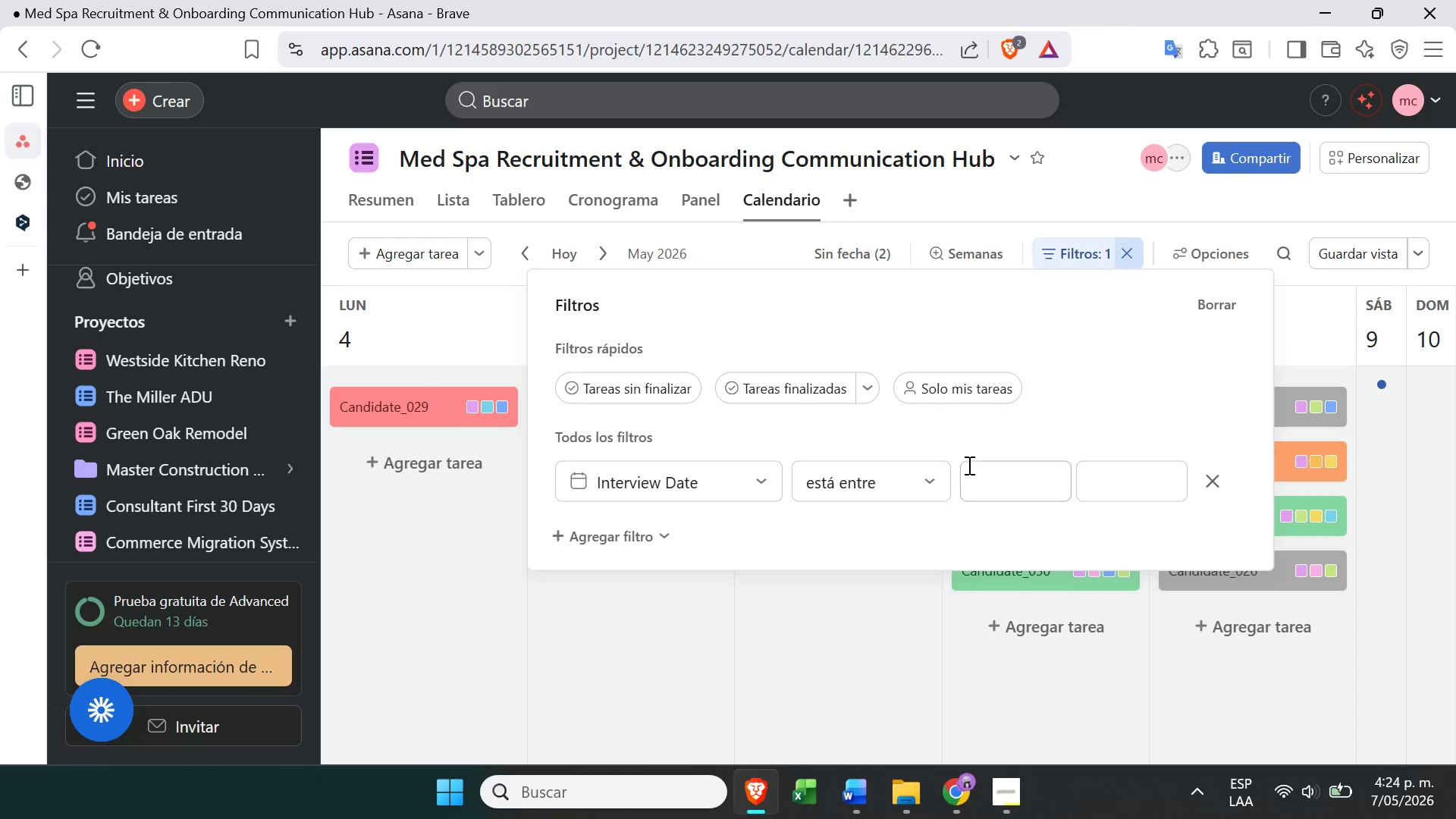 
left_click([967, 466])
 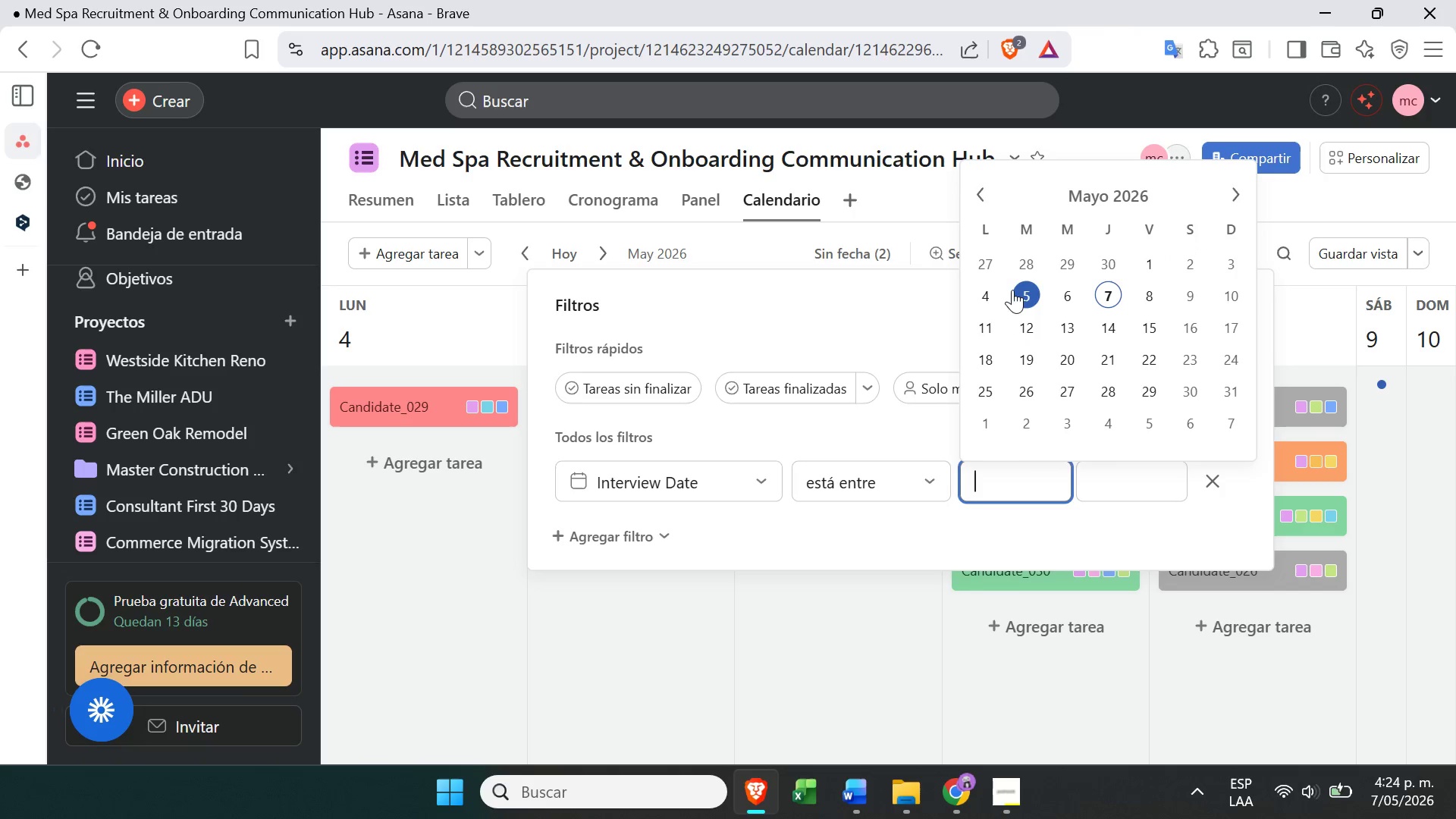 
left_click([1014, 293])
 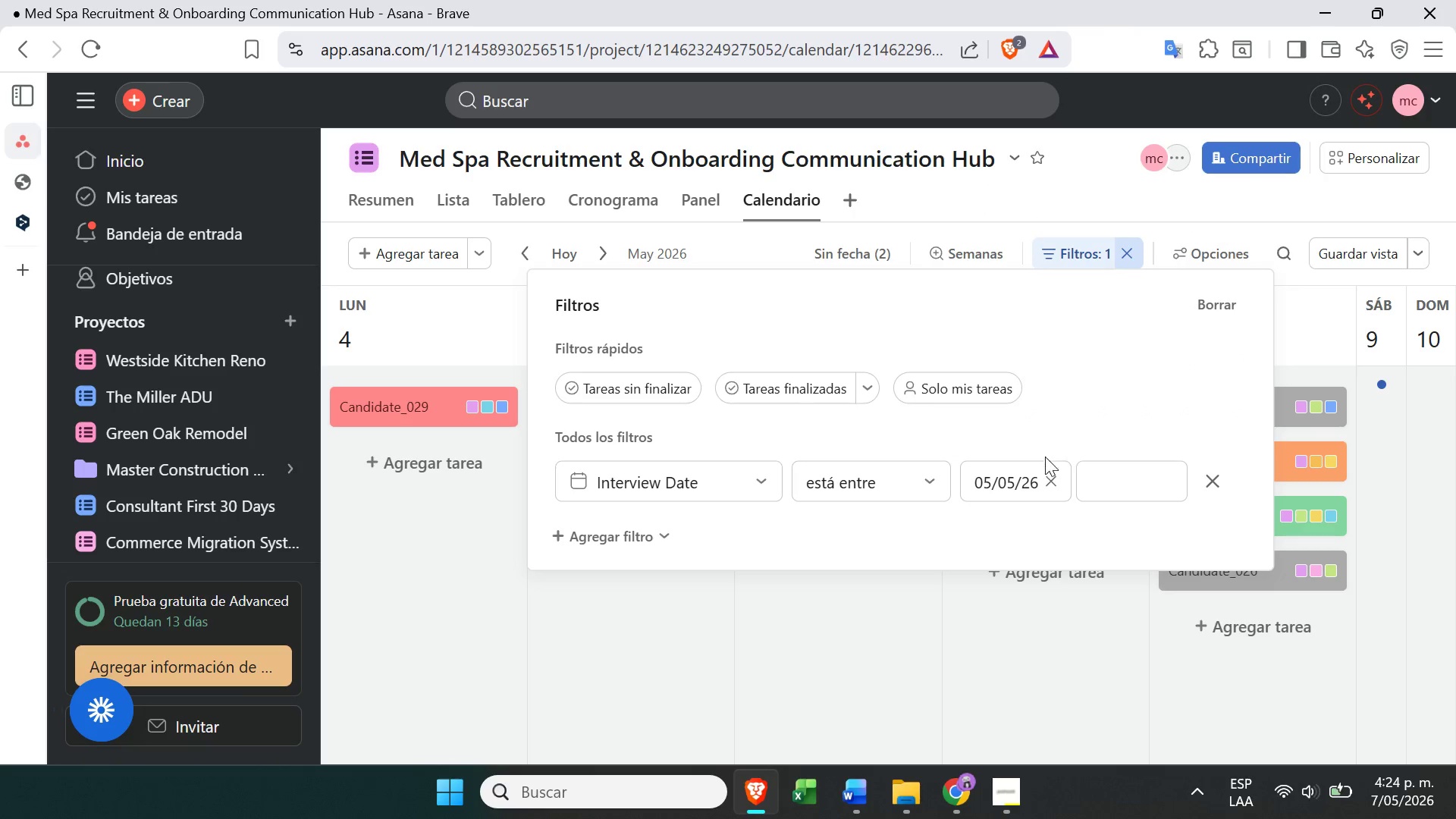 
left_click([1118, 476])
 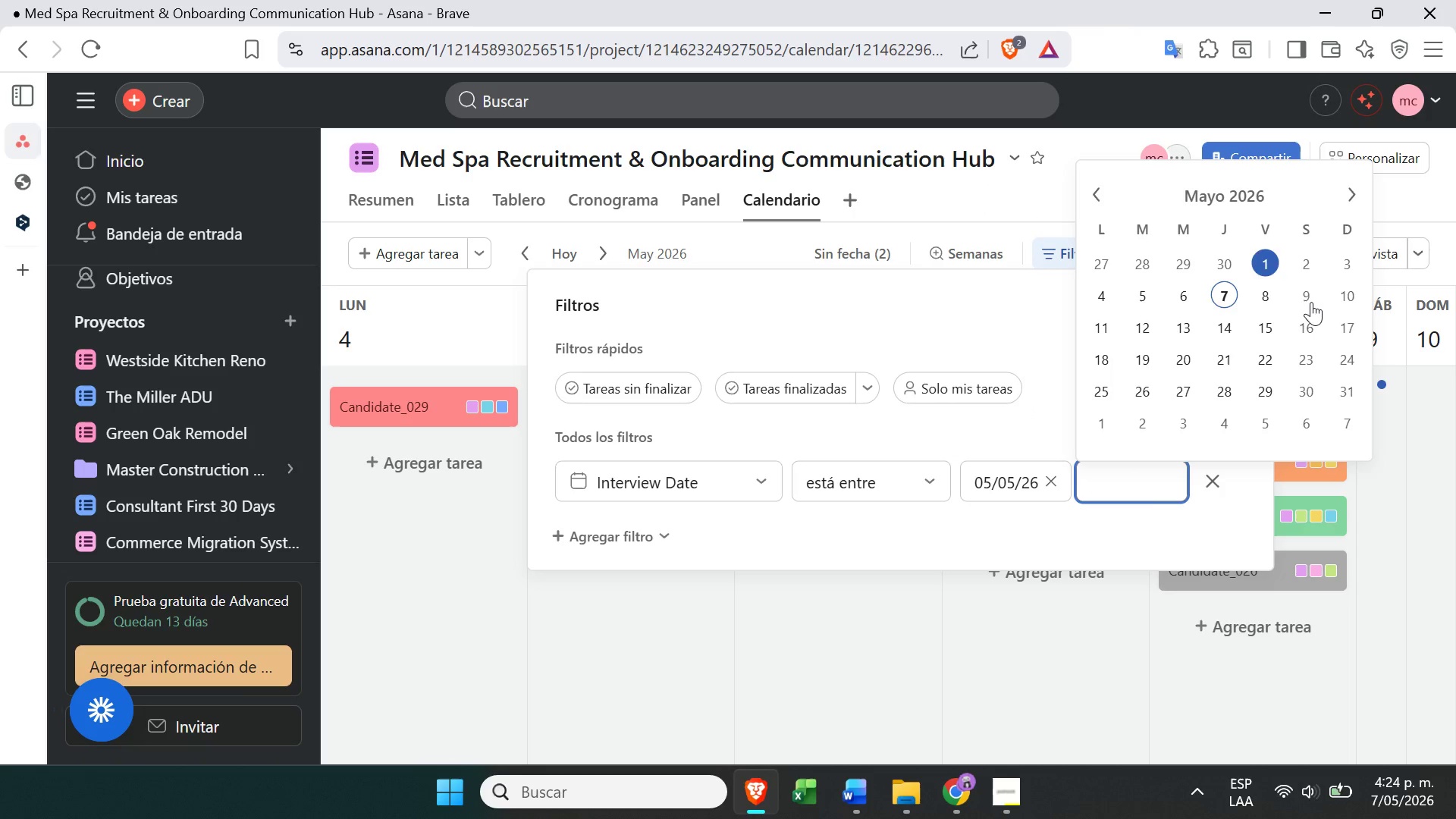 
left_click([1316, 306])
 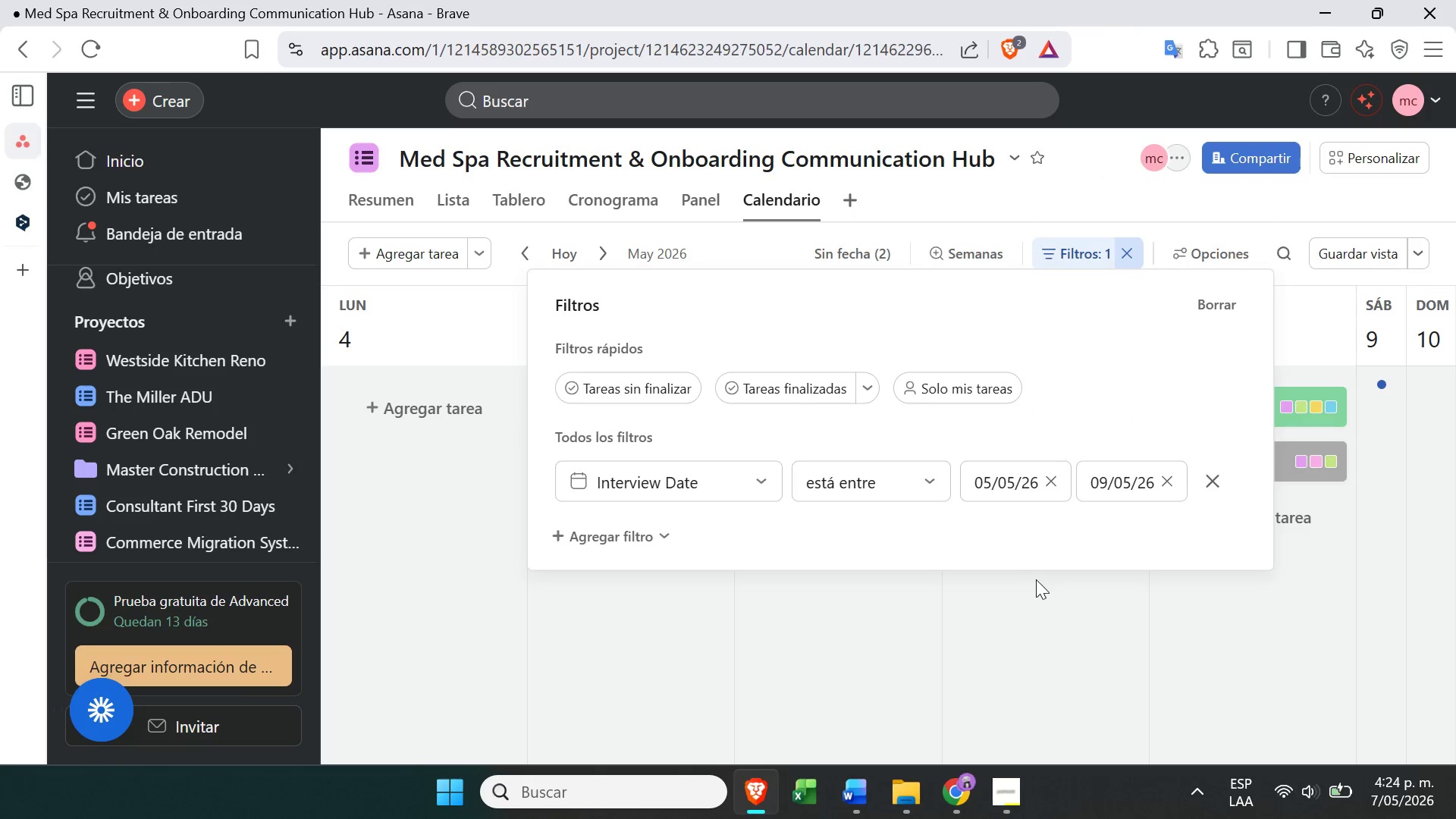 
left_click([1056, 619])
 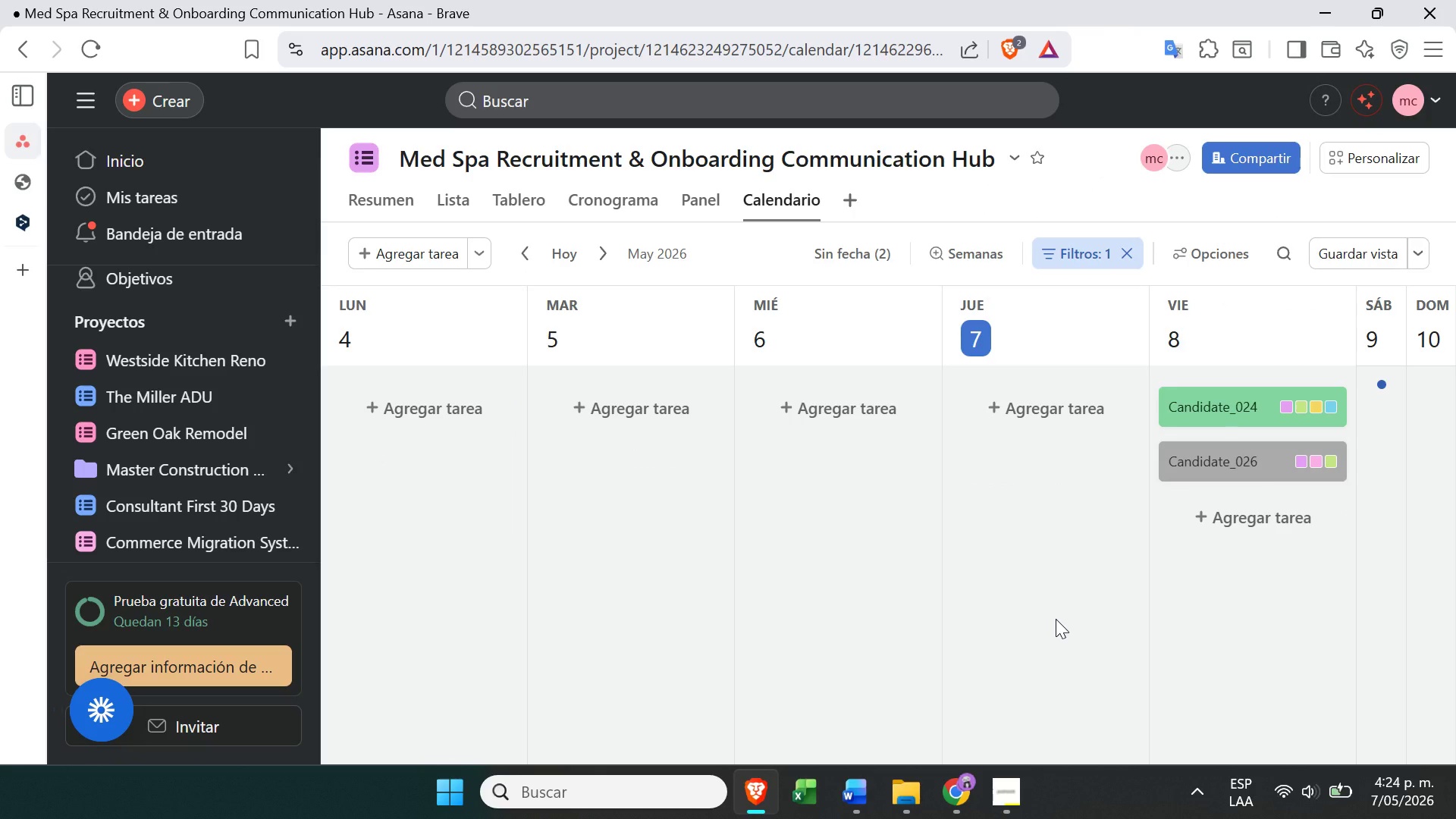 
wait(8.06)
 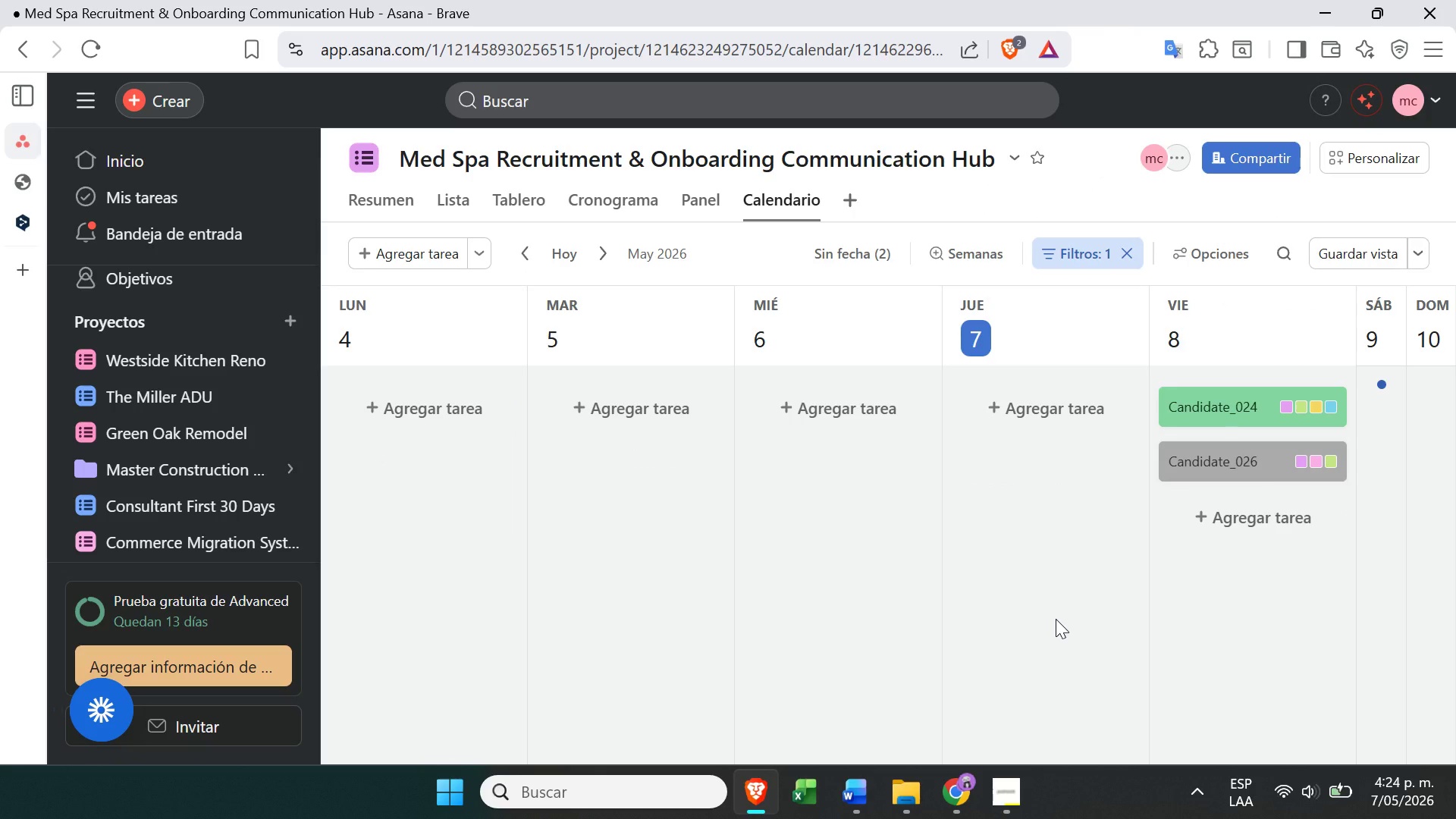 
left_click([1329, 251])
 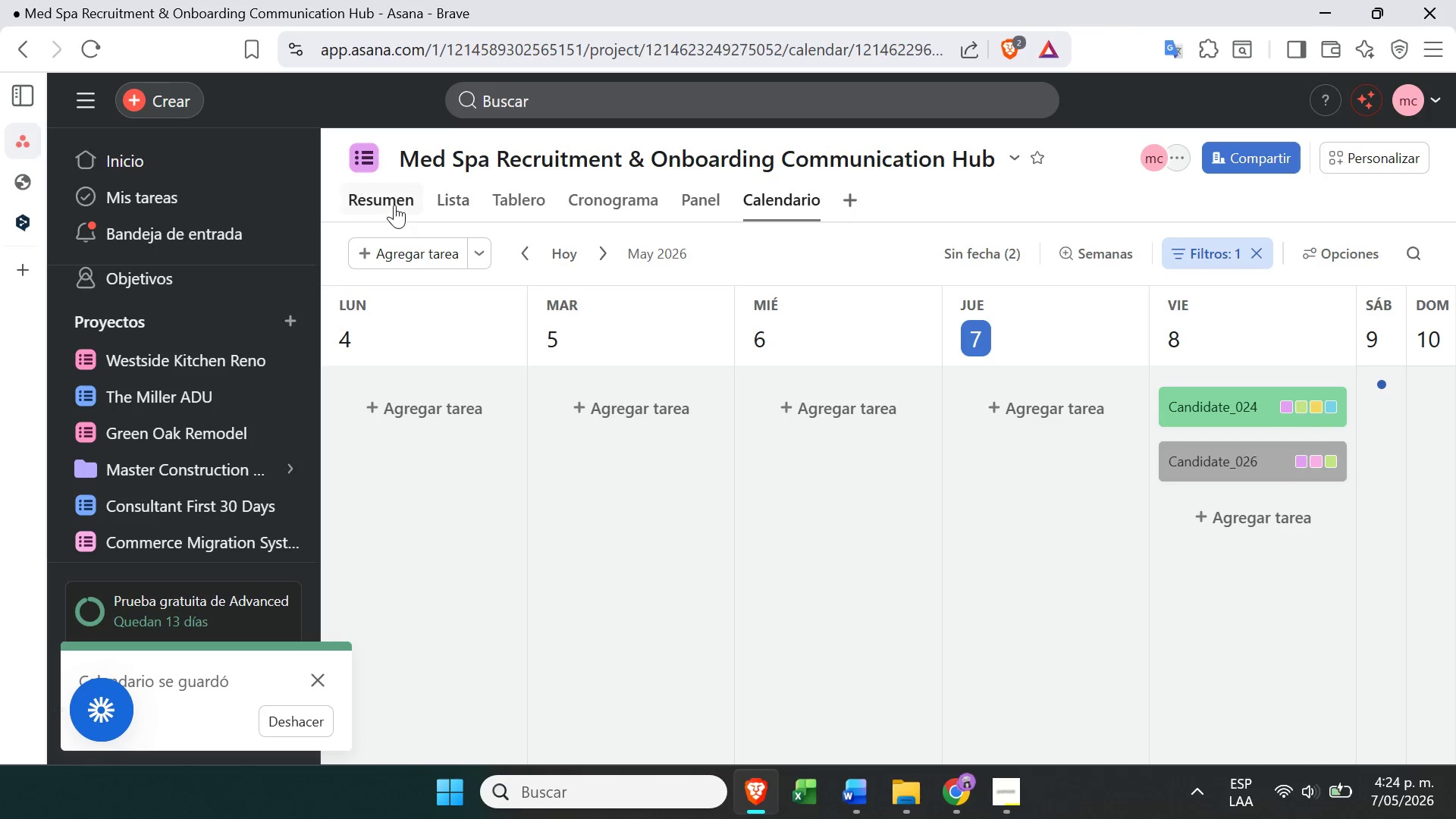 
left_click([435, 200])
 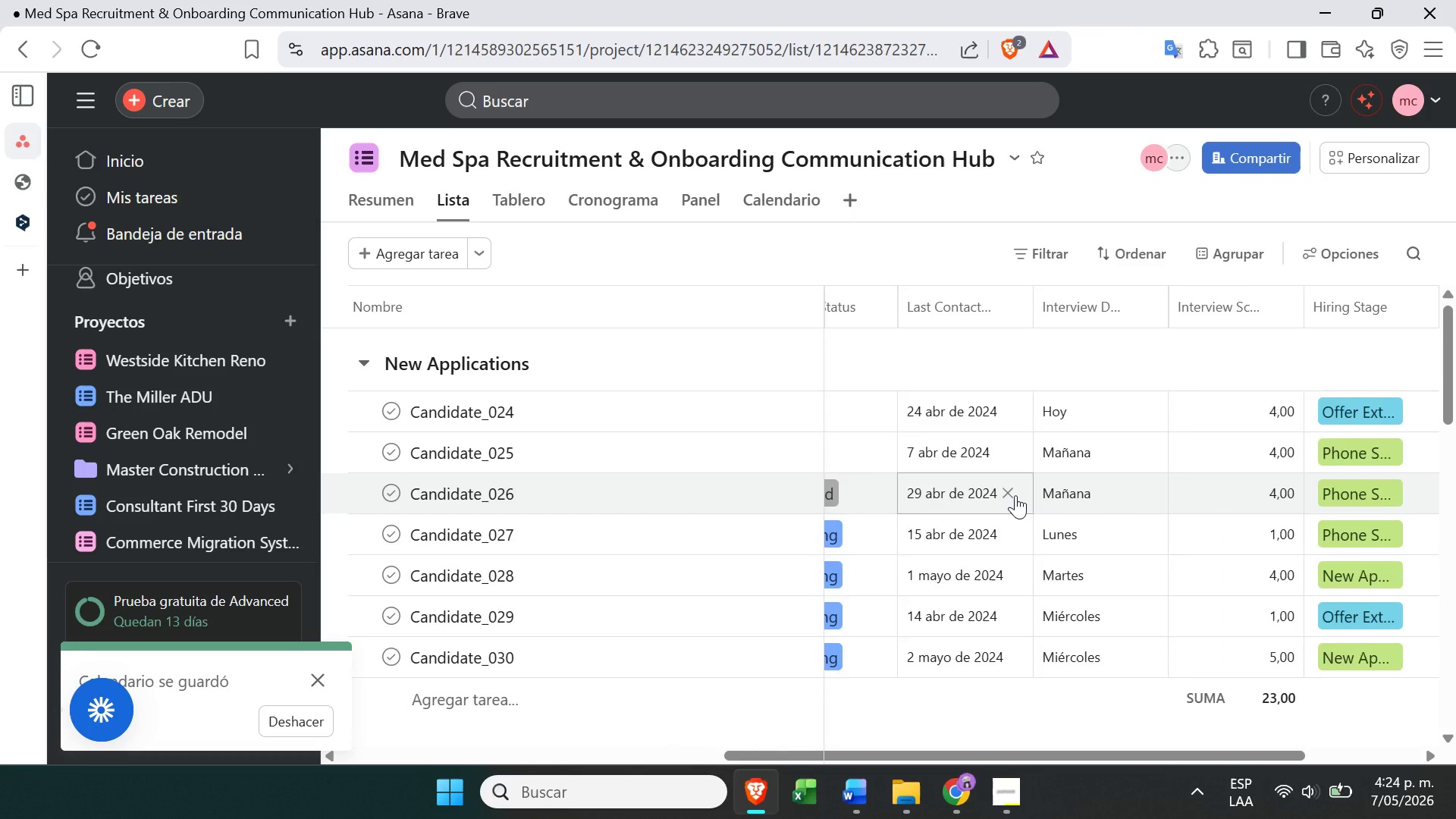 
wait(9.95)
 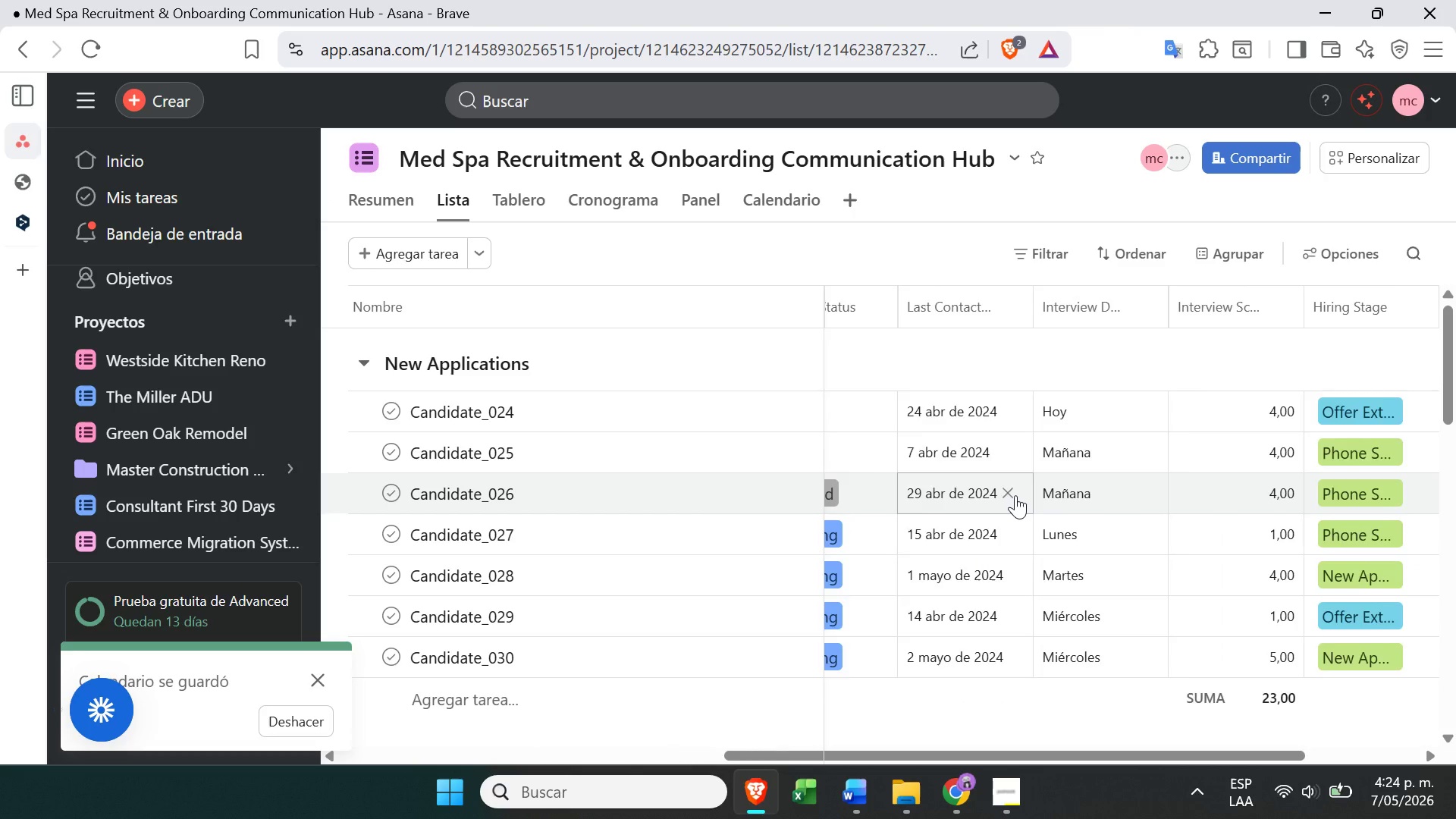 
left_click([774, 198])
 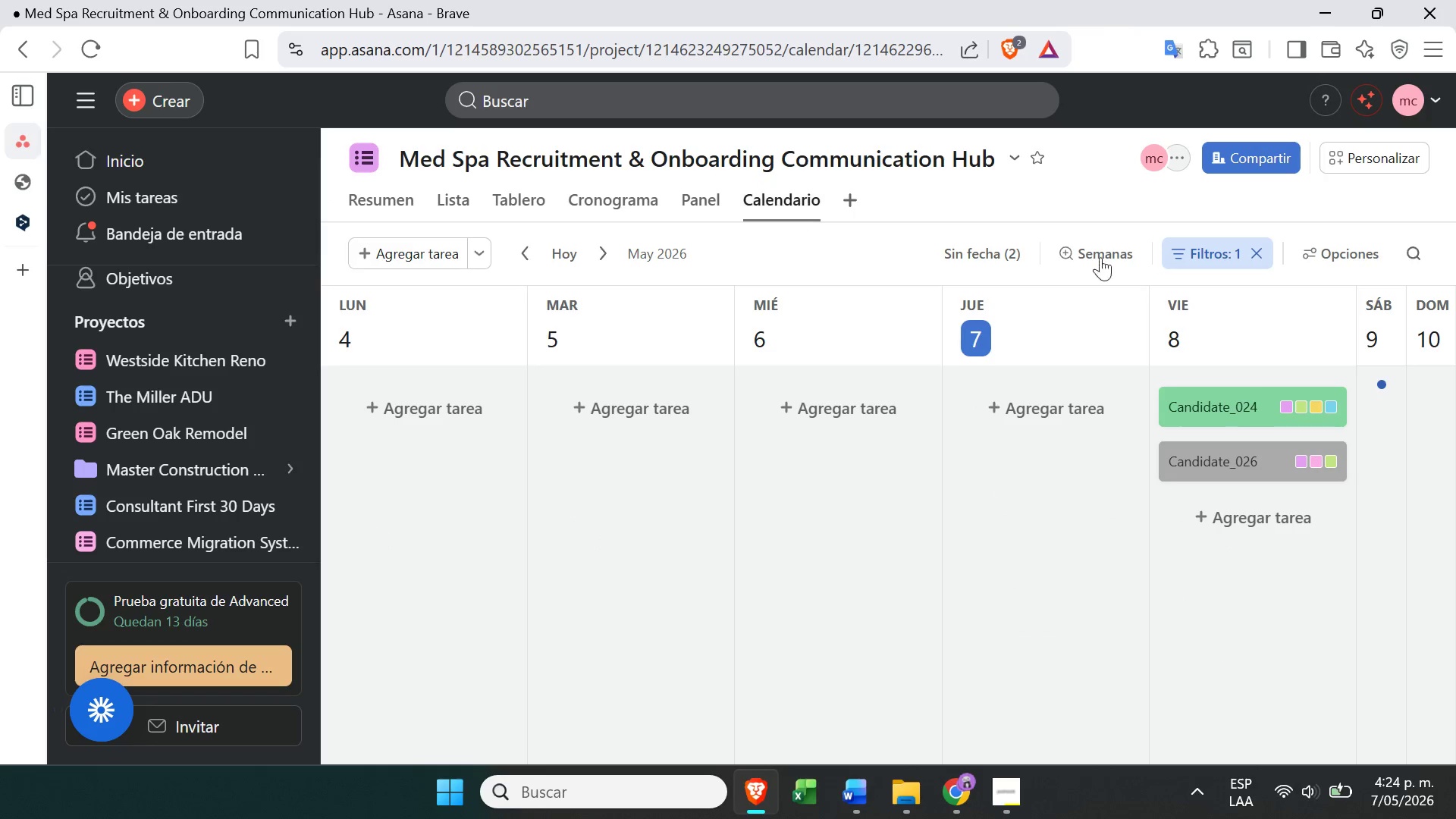 
left_click([1191, 262])
 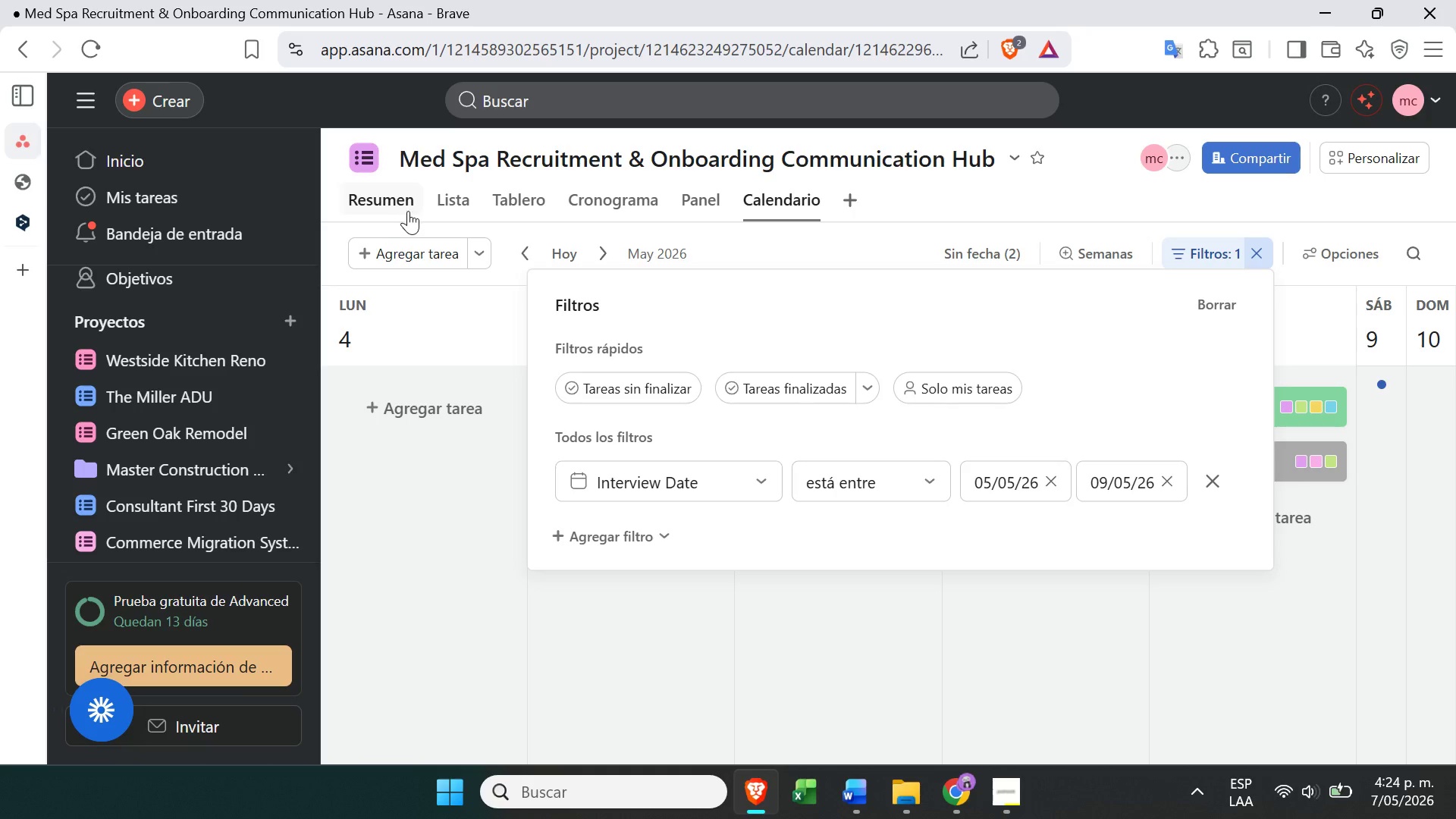 
left_click([466, 212])
 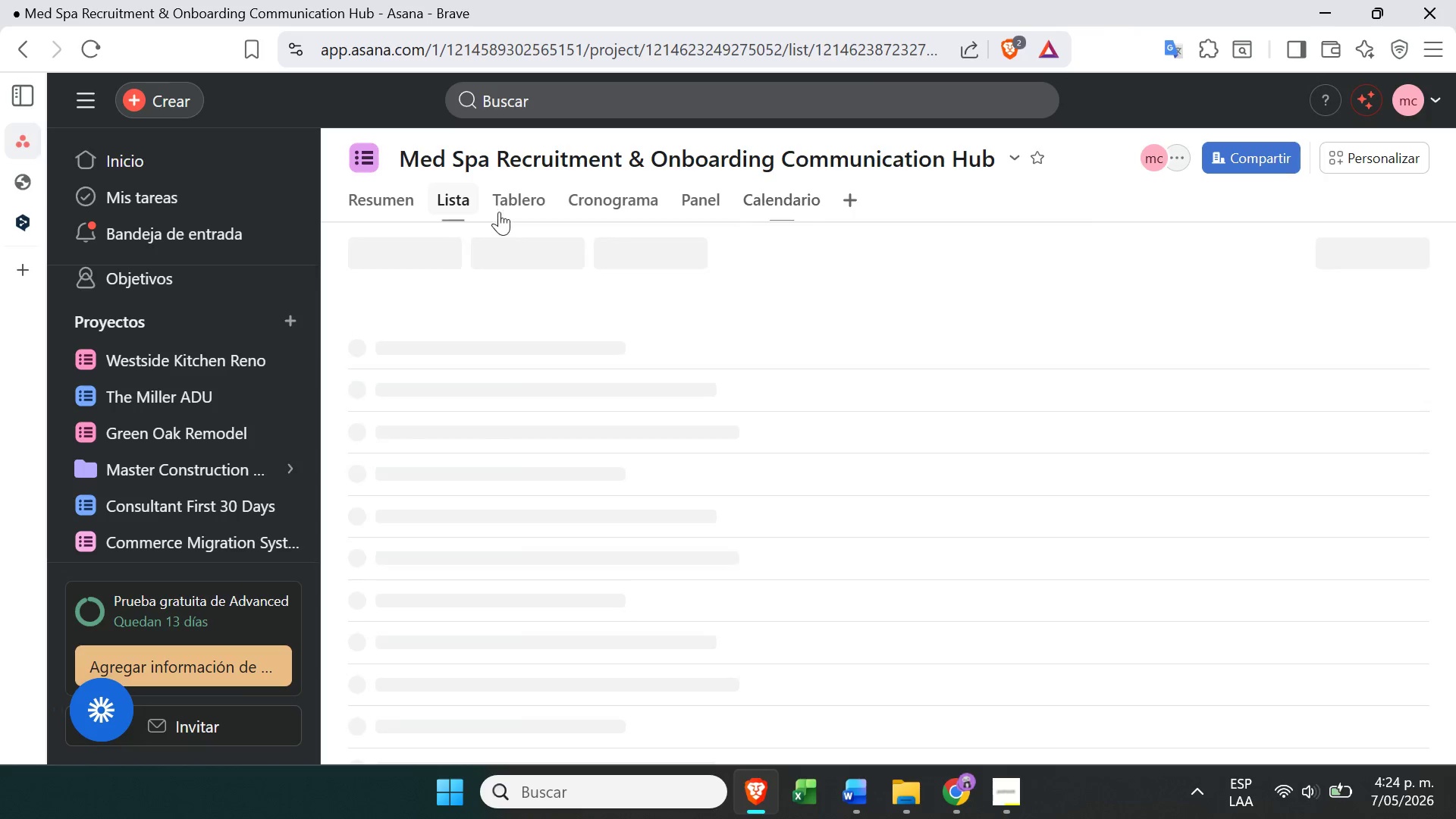 
mouse_move([966, 268])
 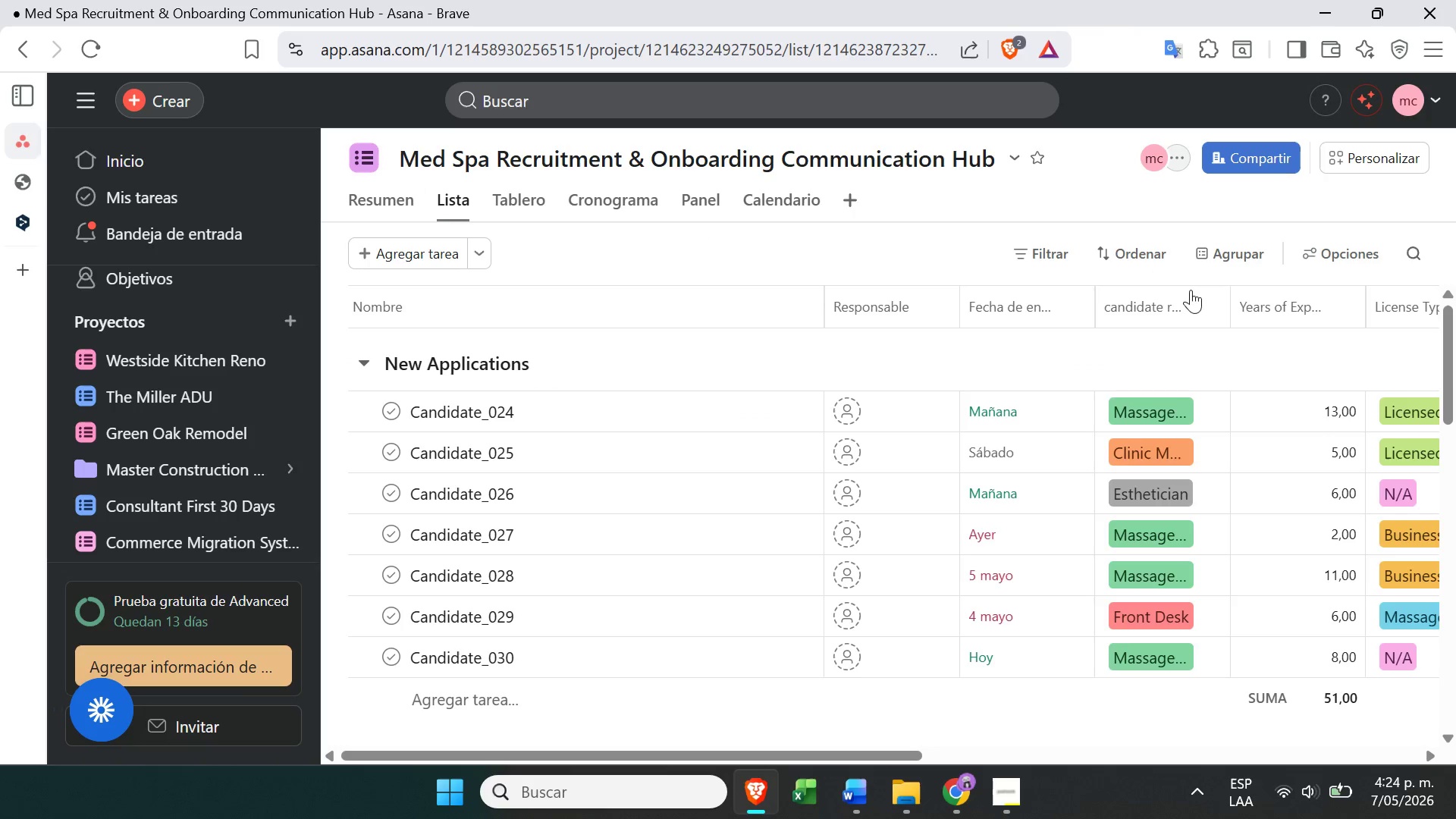 
mouse_move([1213, 295])
 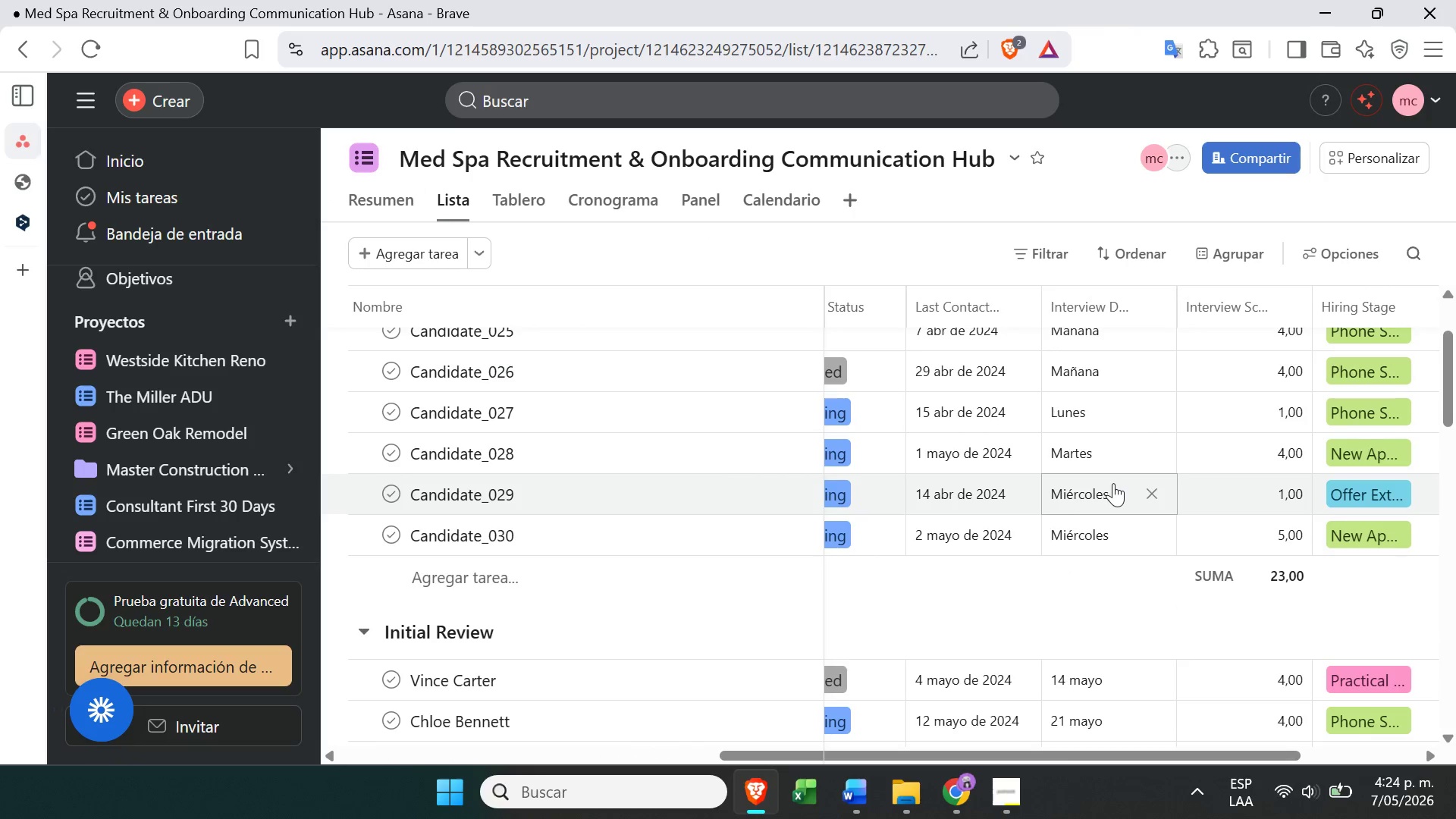 
wait(5.15)
 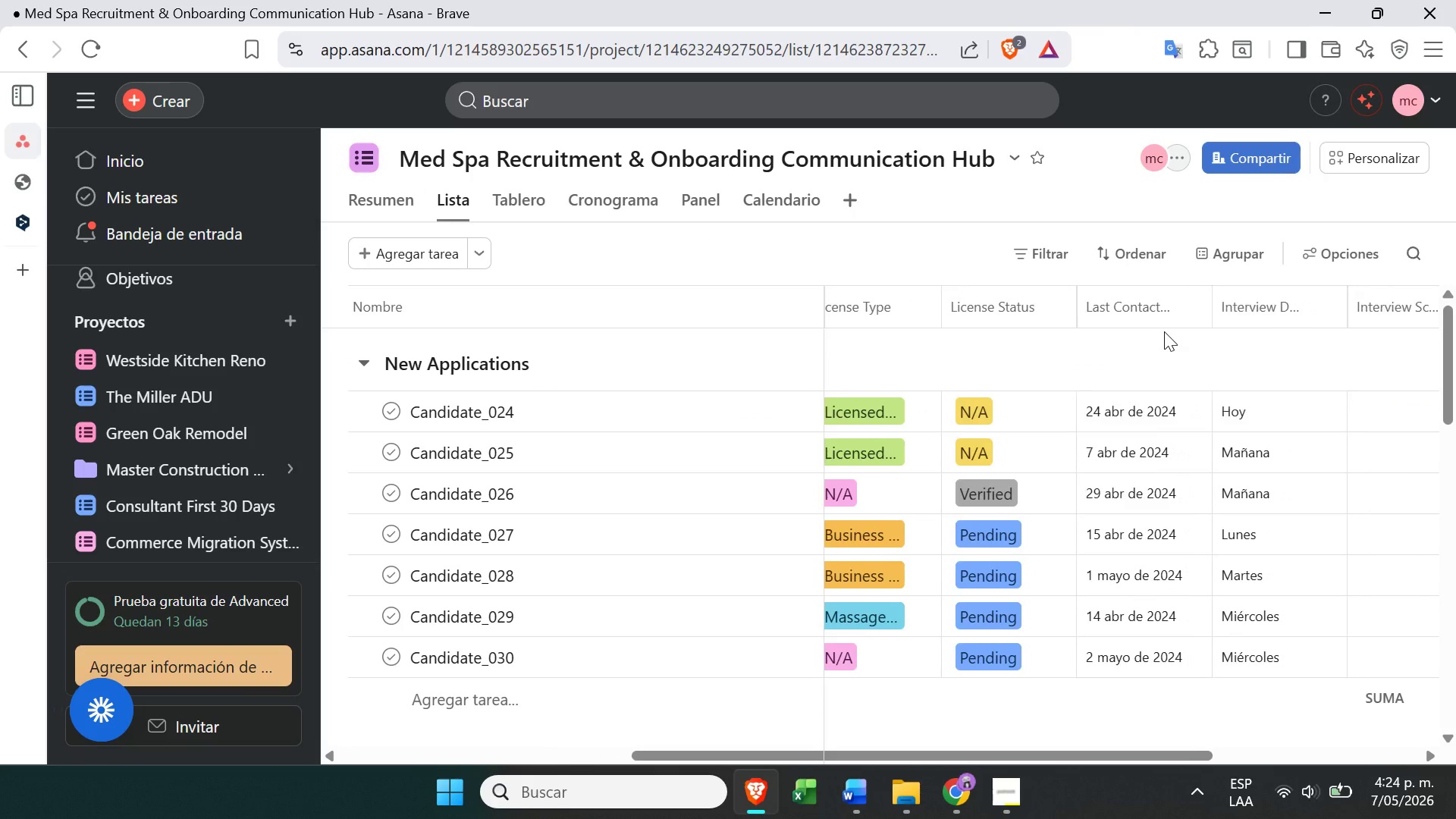 
left_click([1098, 493])
 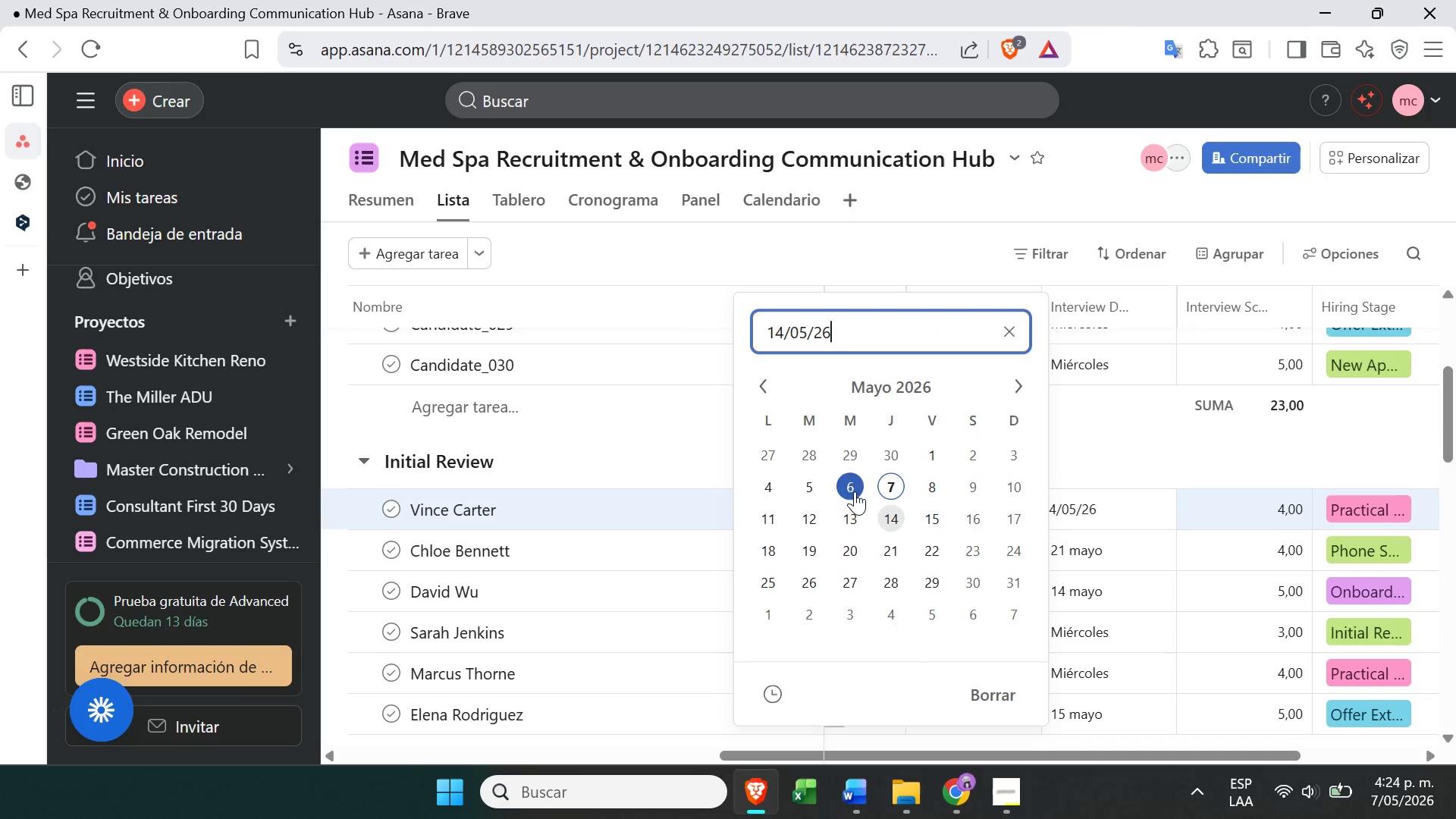 
left_click([807, 484])
 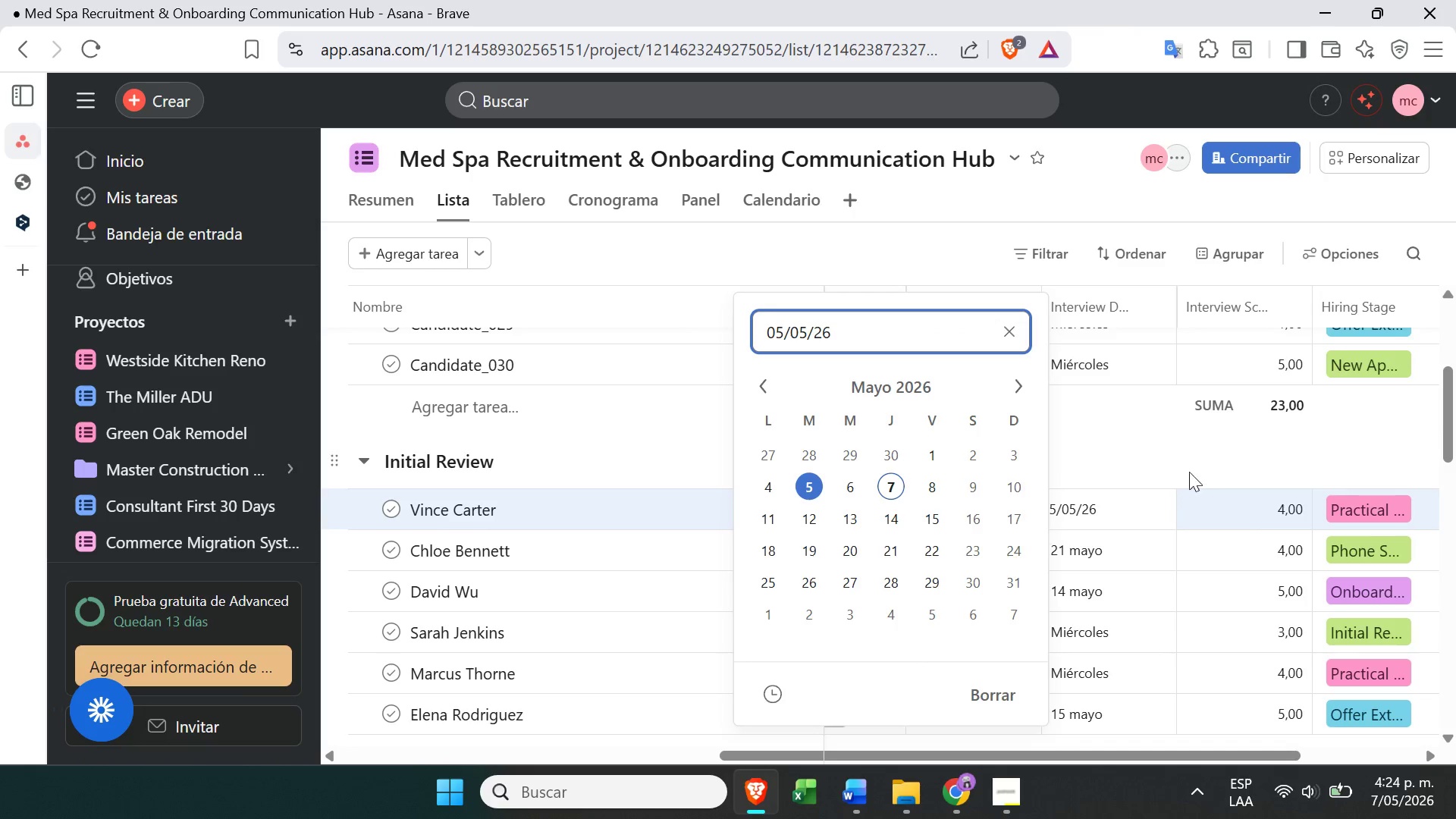 
left_click([1155, 450])
 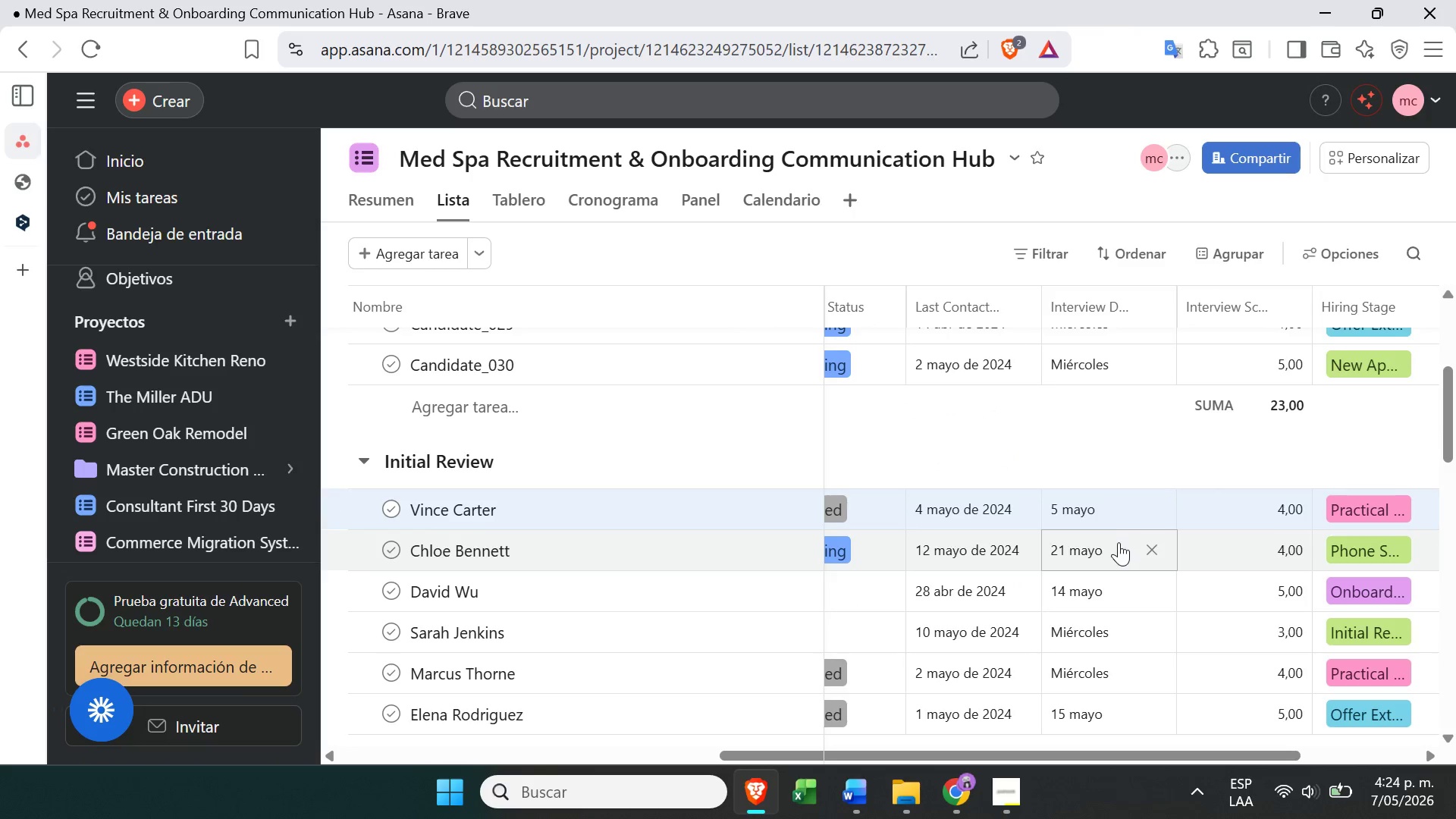 
left_click([1108, 548])
 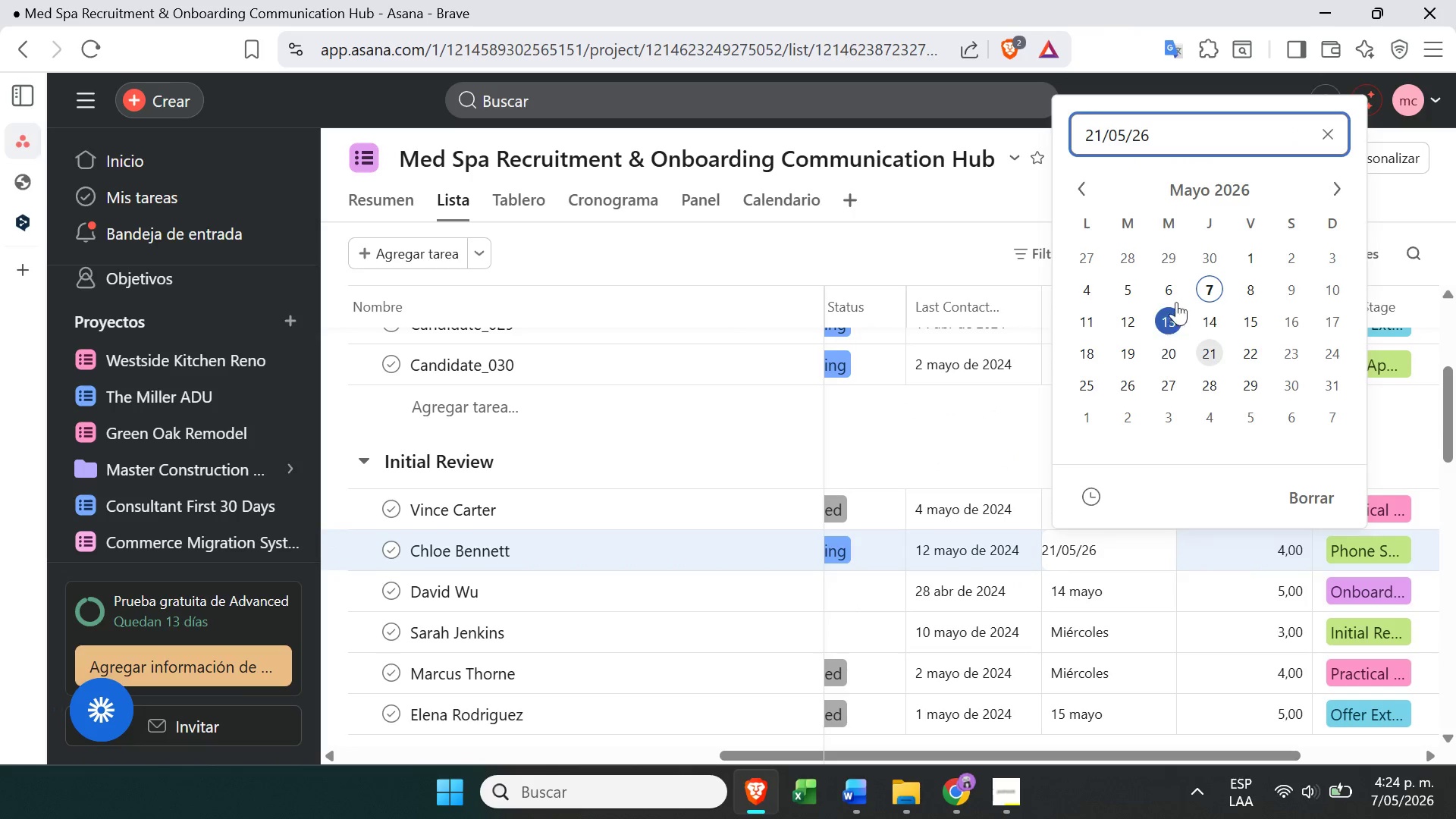 
left_click([1213, 190])
 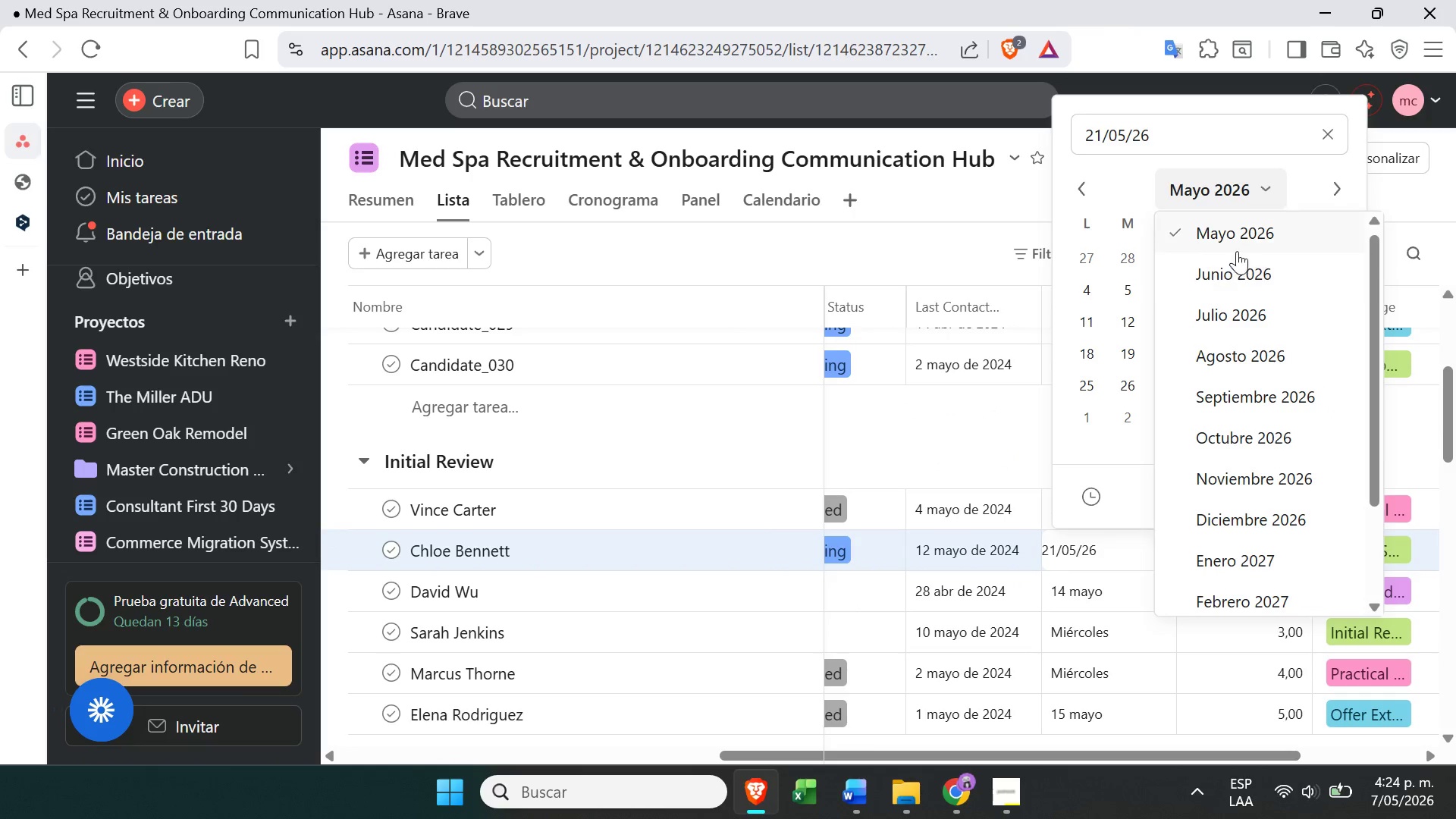 
left_click([1238, 242])
 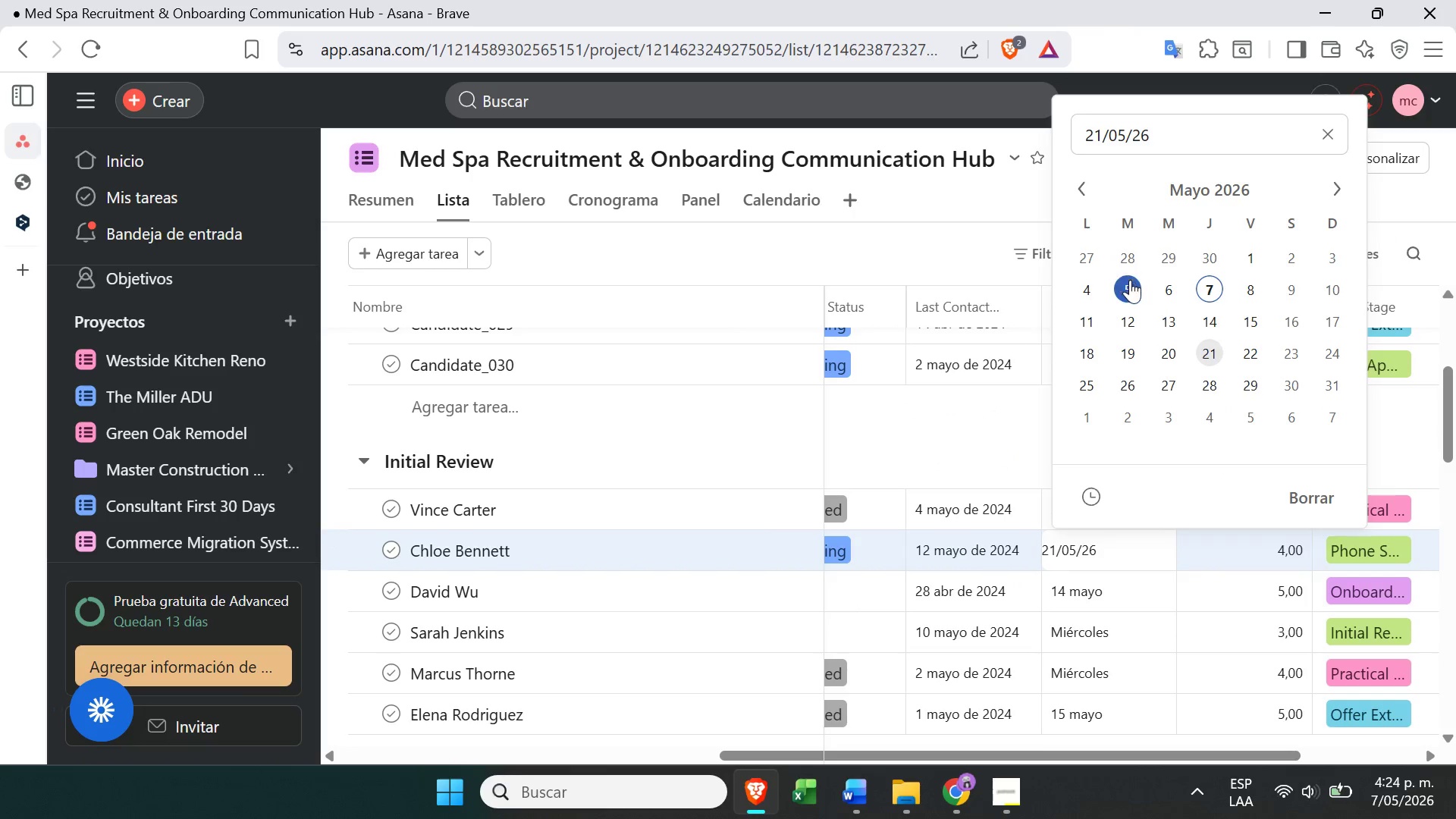 
left_click([1180, 291])
 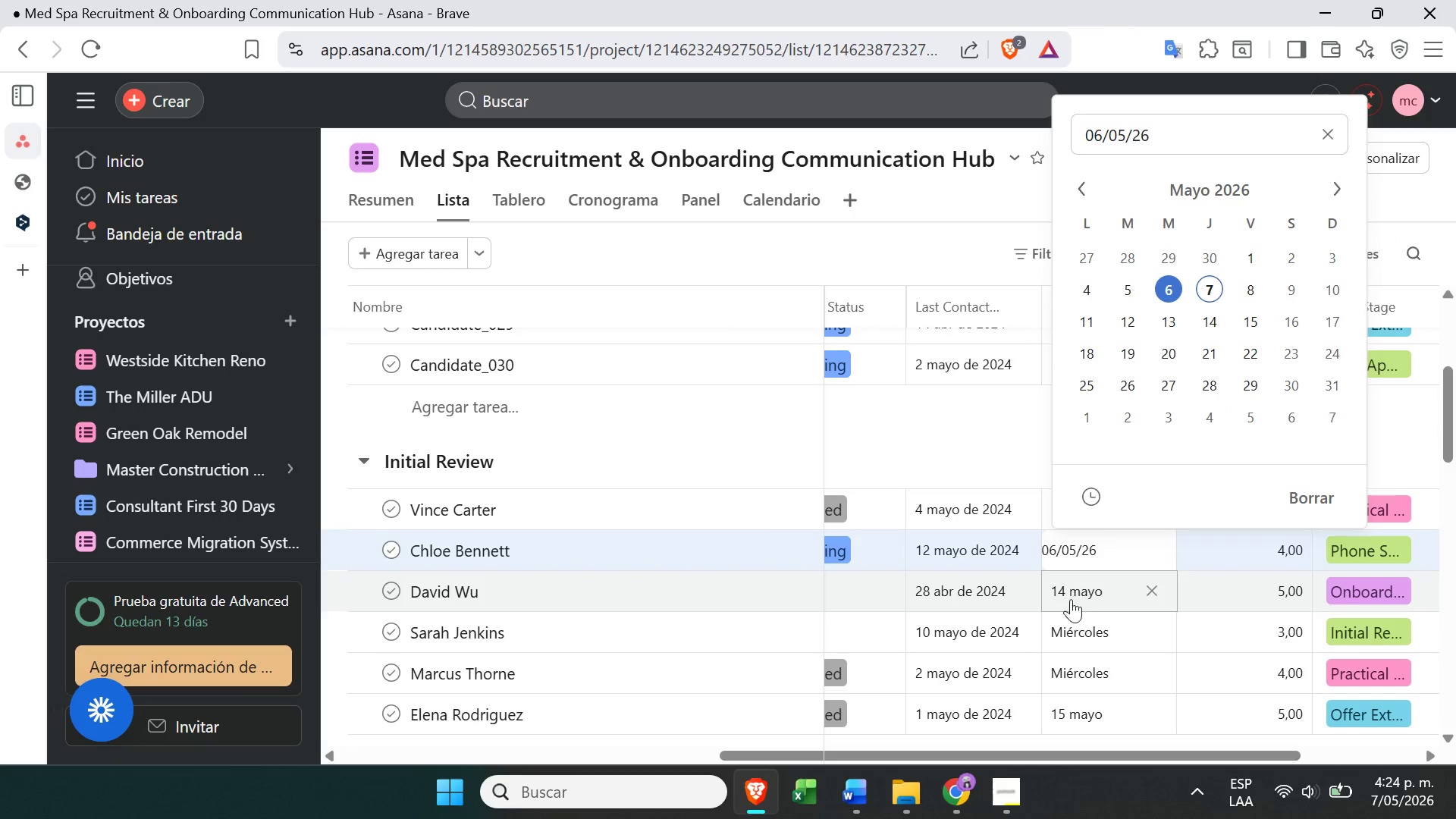 
left_click([1078, 602])
 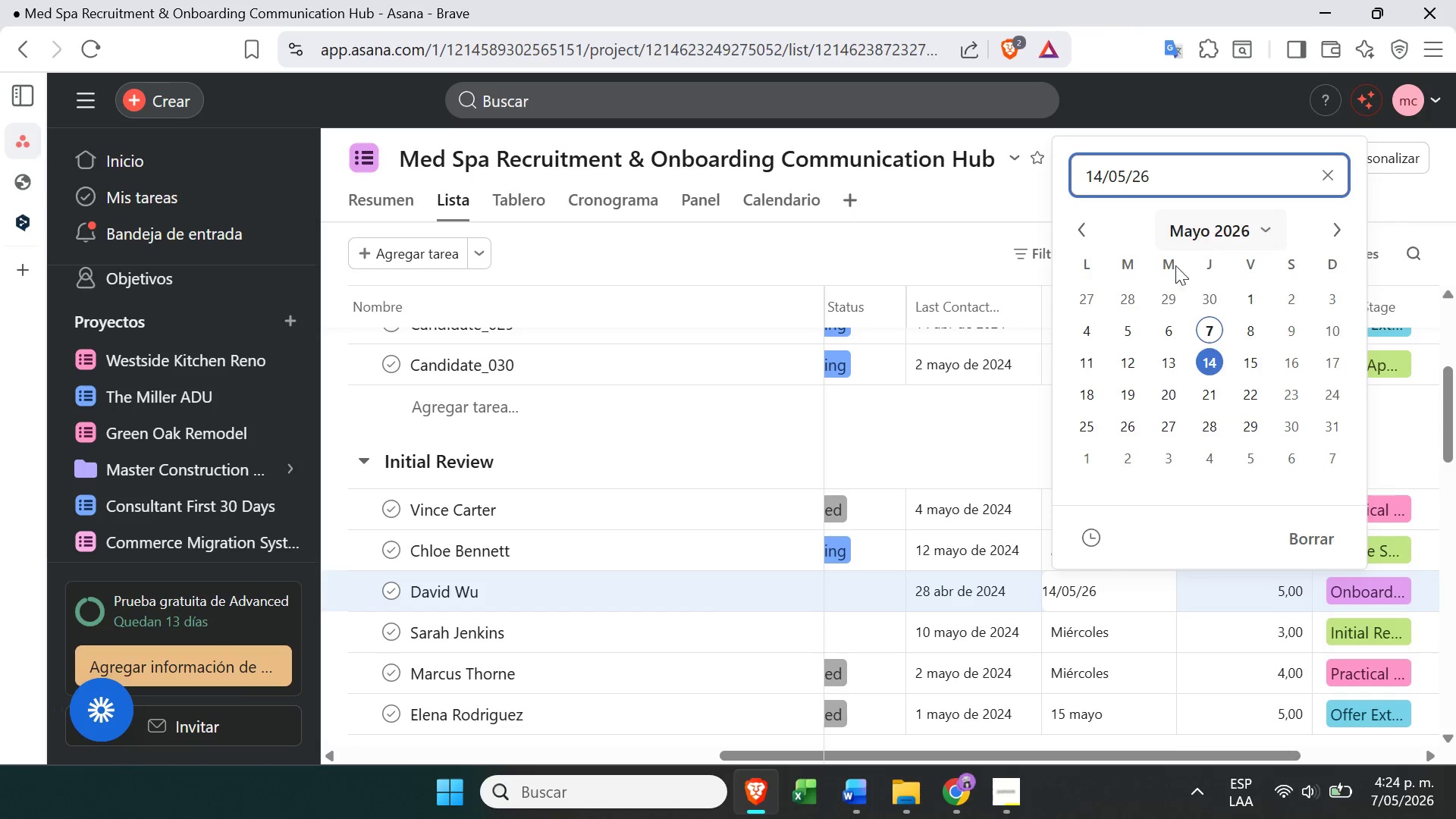 
left_click([1169, 335])
 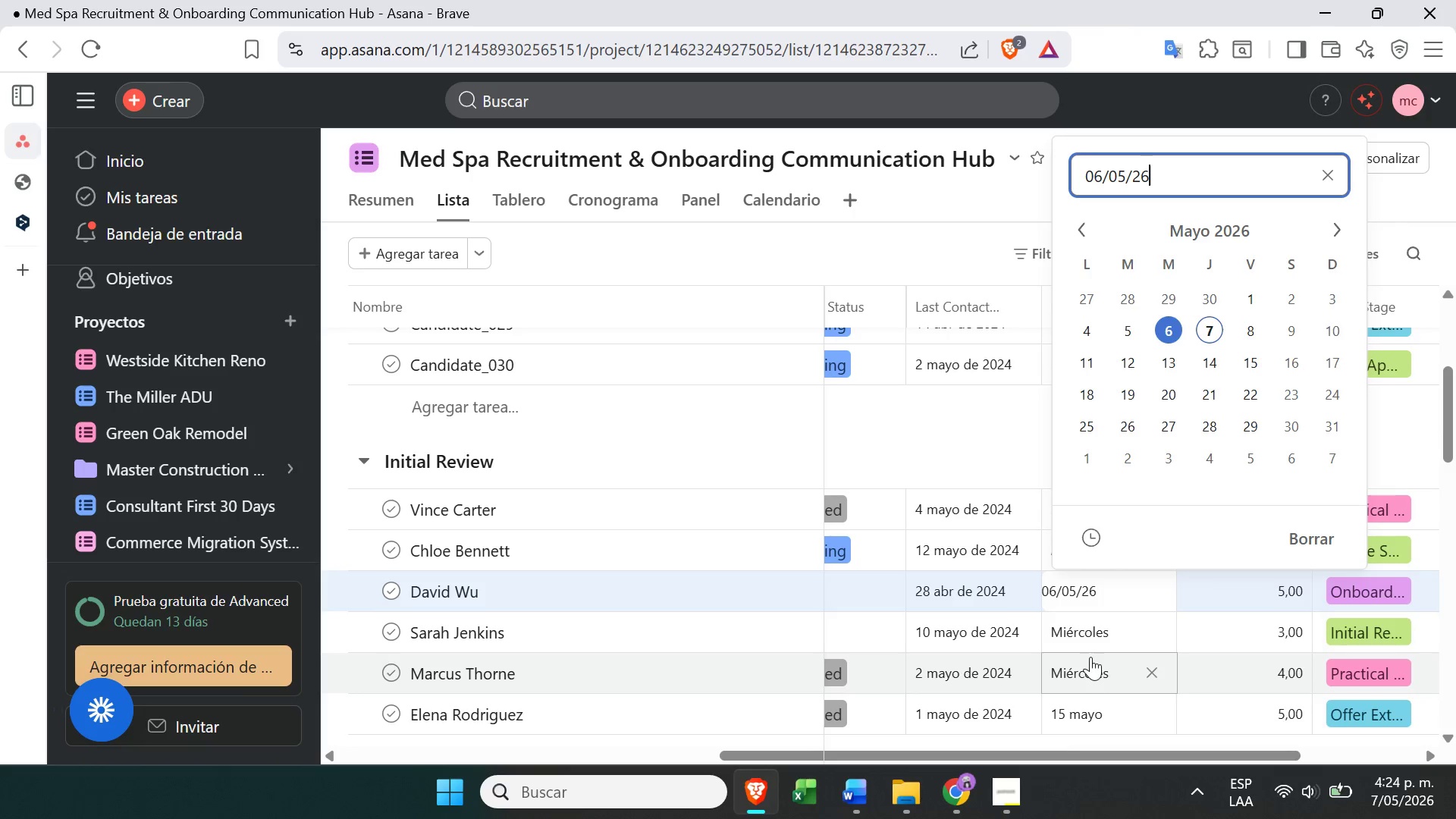 
left_click([1096, 636])
 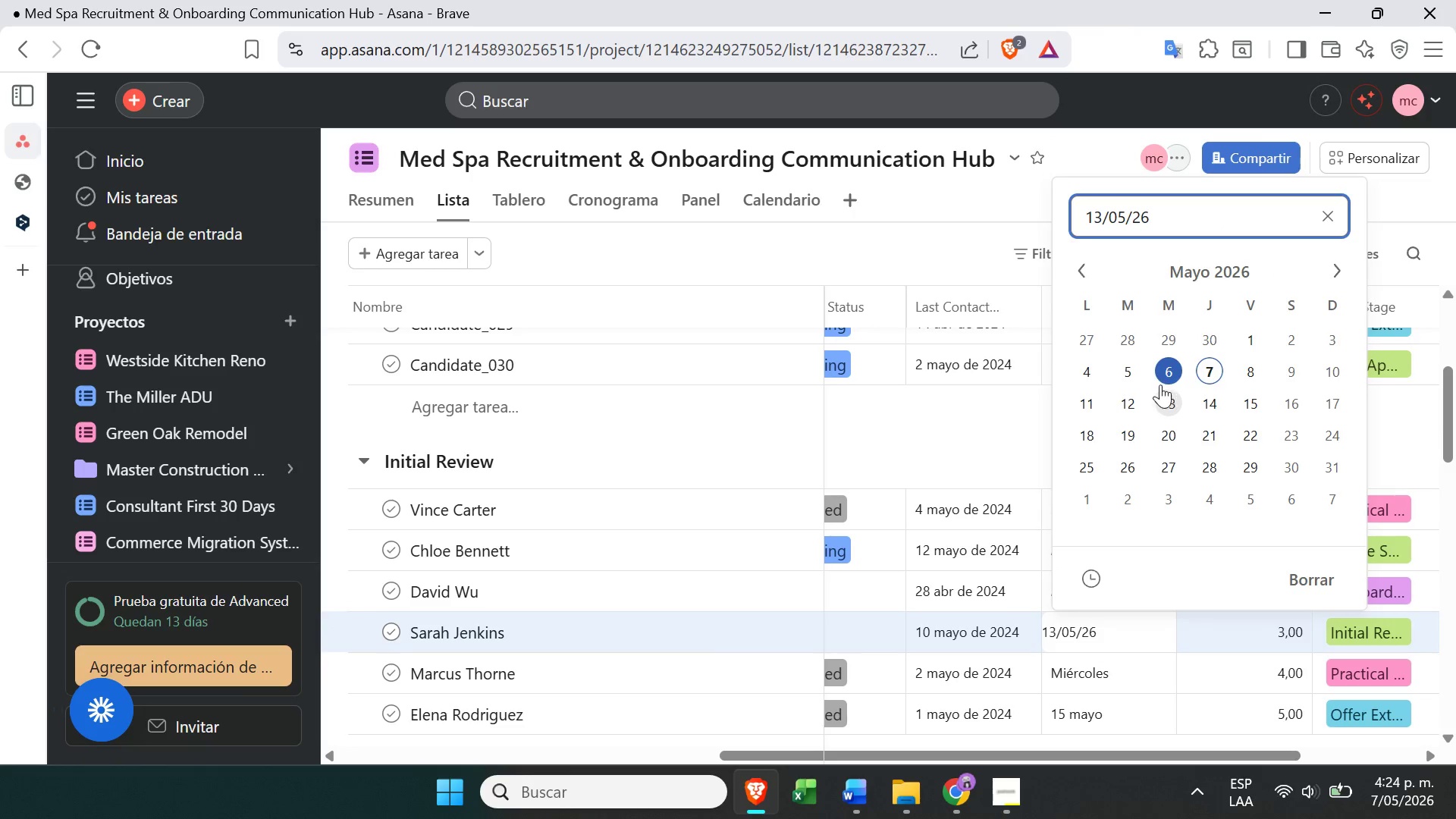 
left_click([1131, 378])
 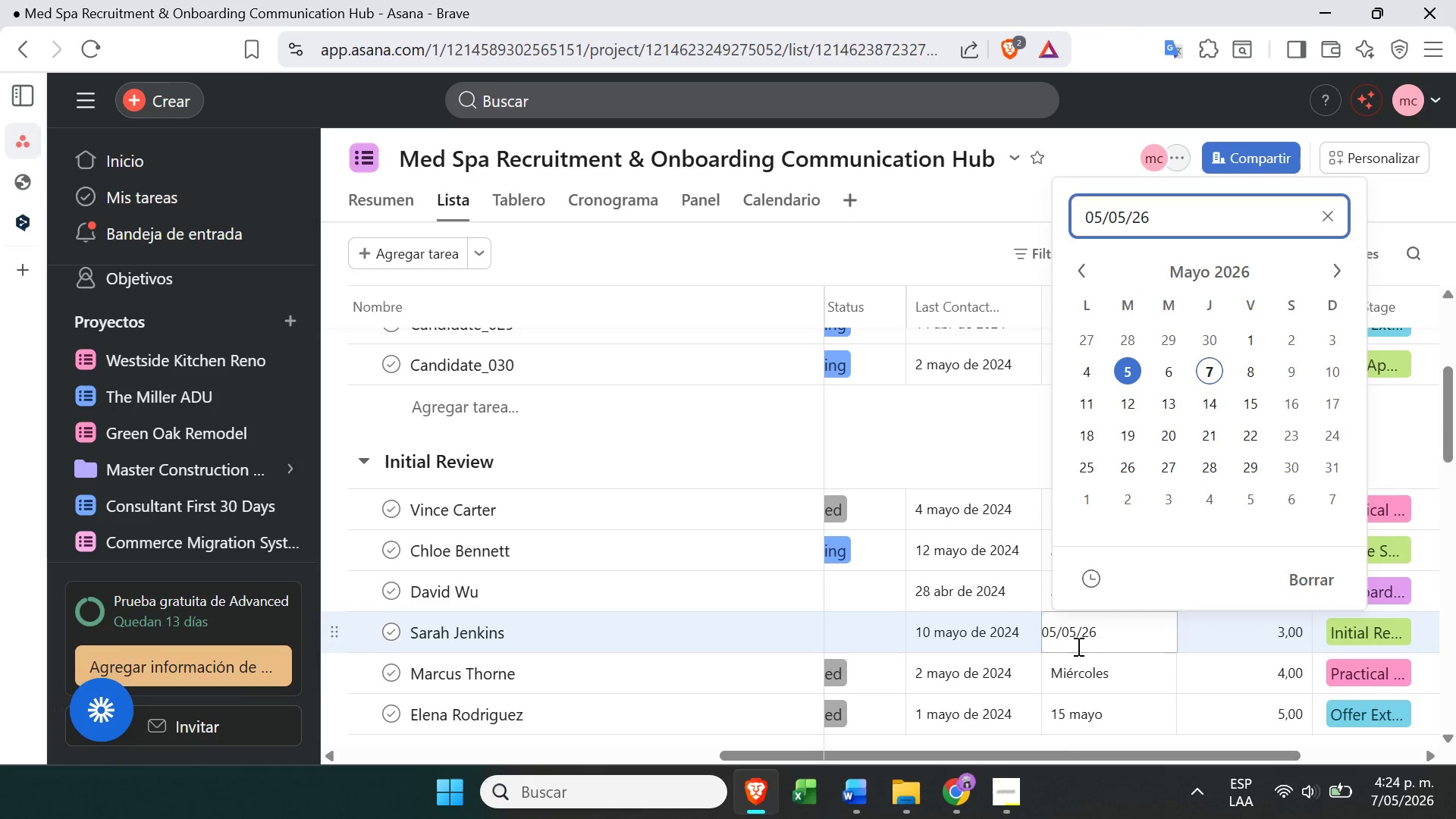 
left_click([1092, 681])
 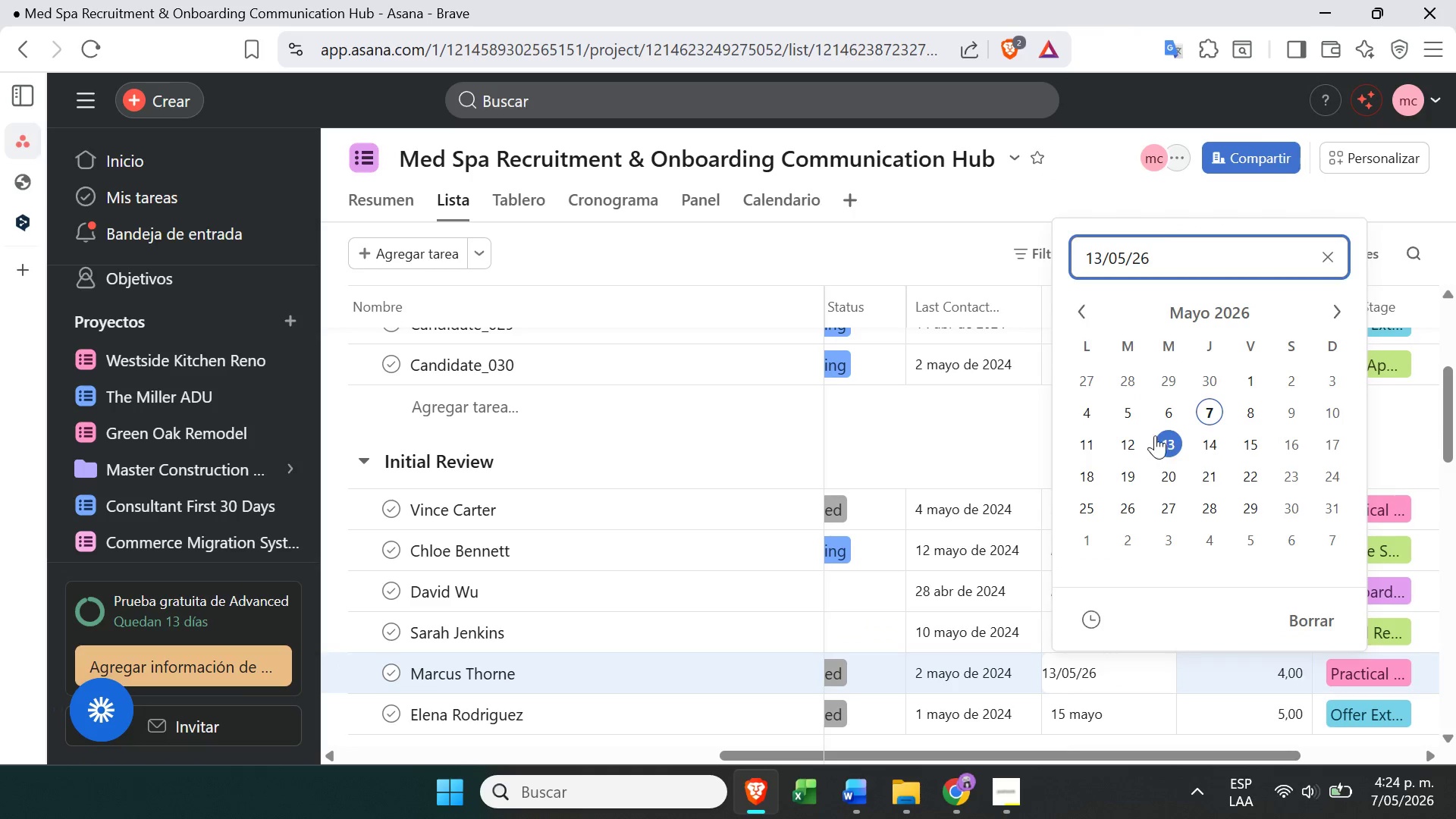 
left_click([1172, 419])
 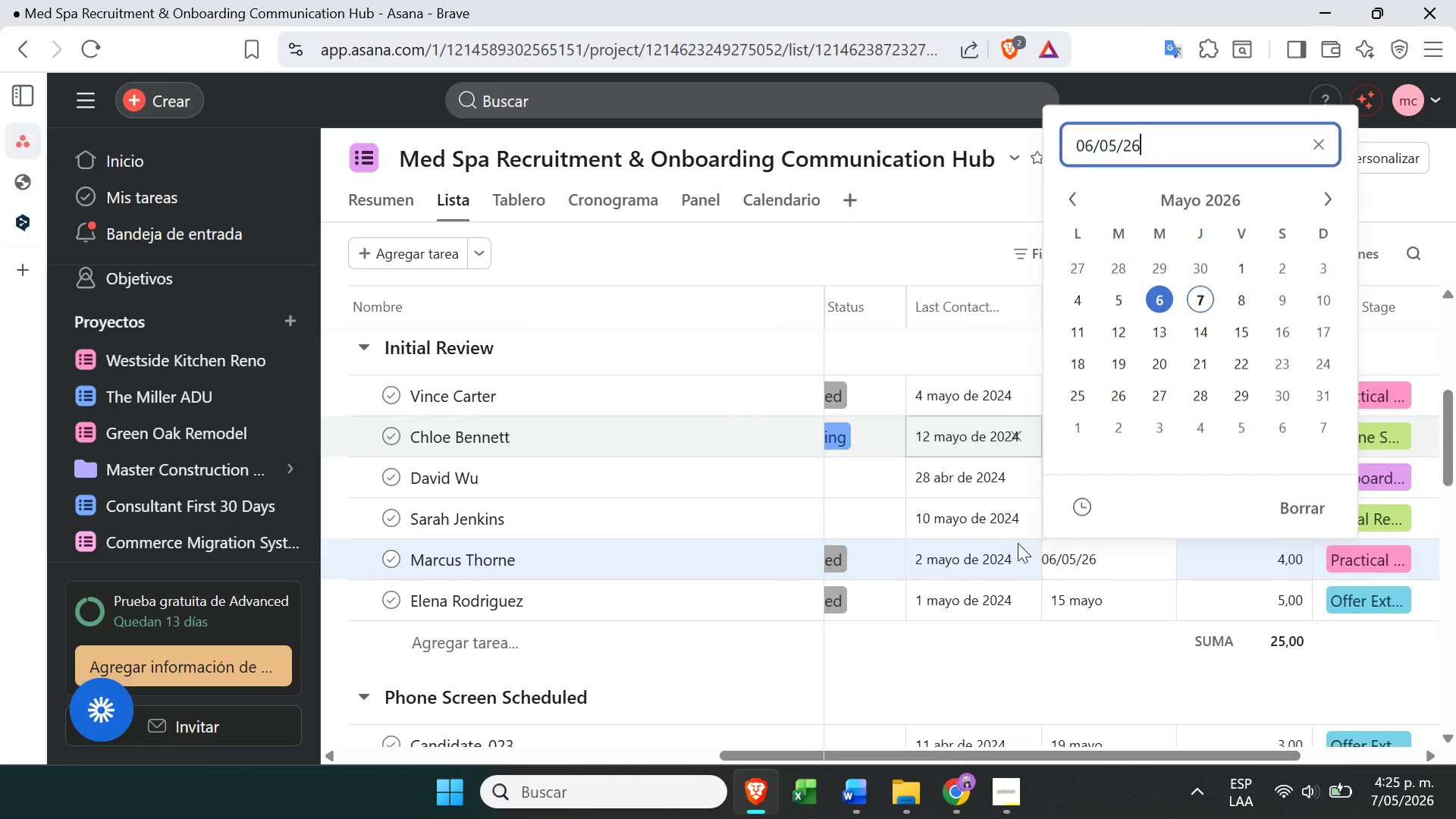 
left_click([1059, 594])
 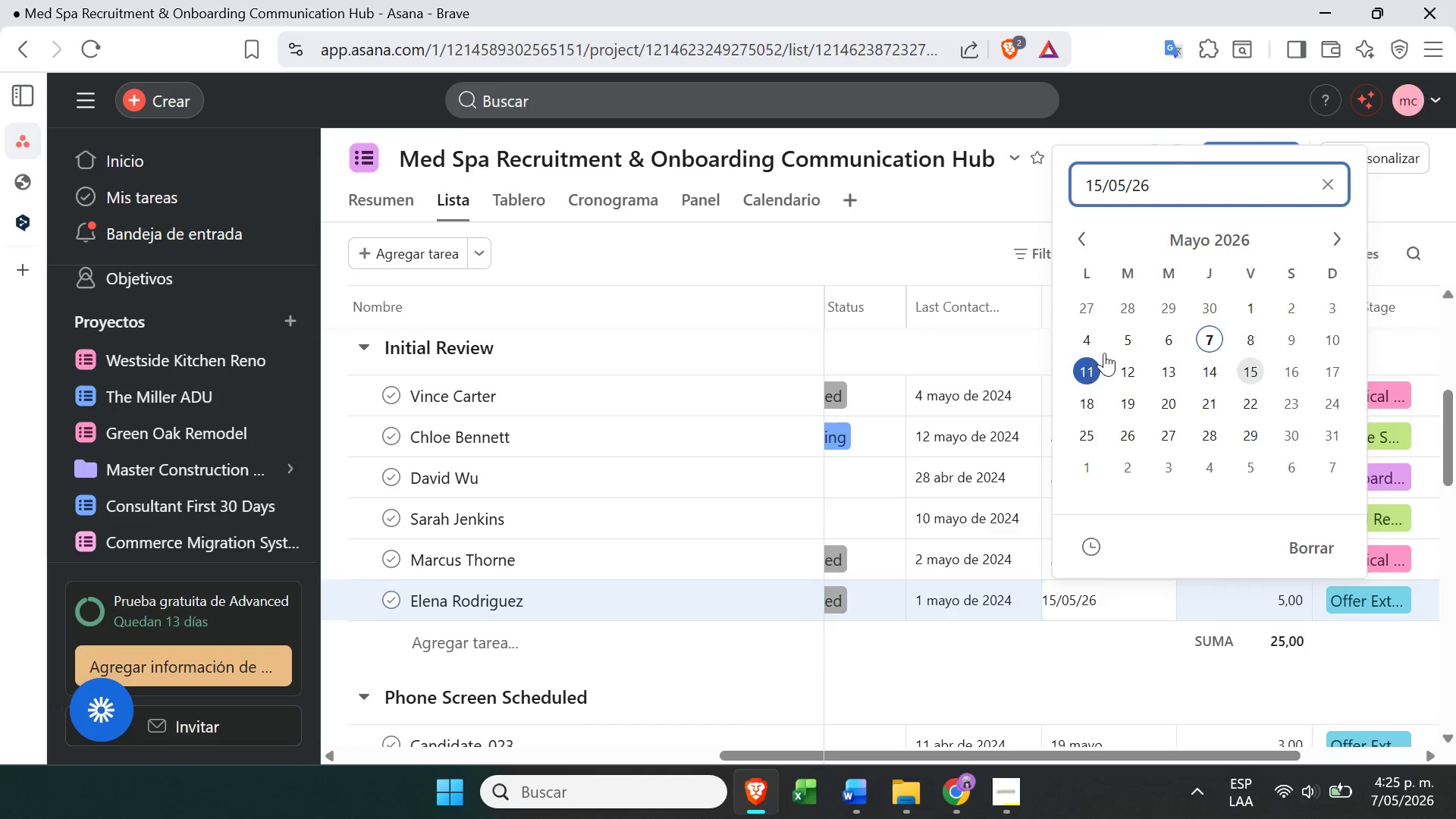 
left_click([1115, 344])
 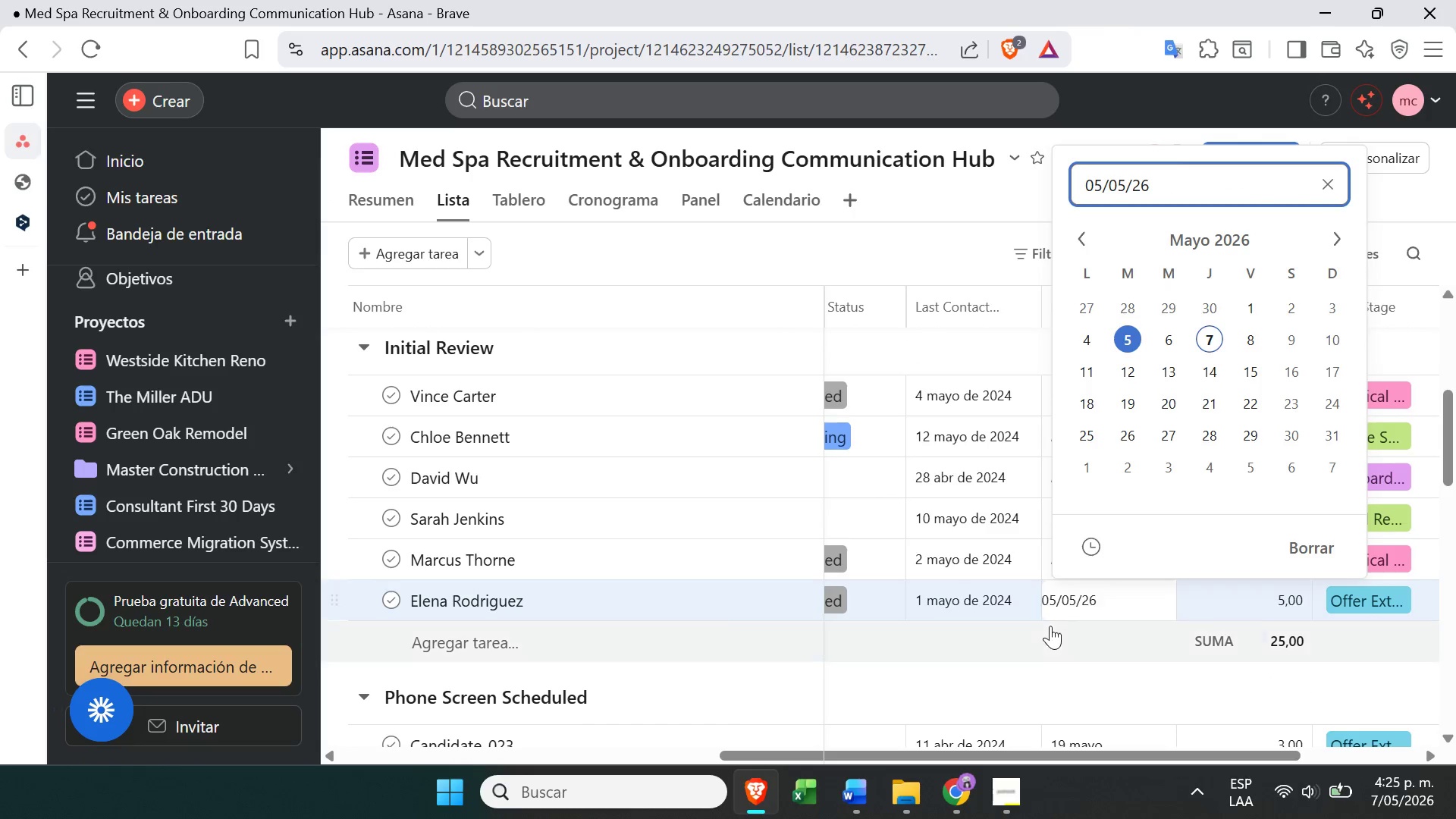 
mouse_move([1066, 610])
 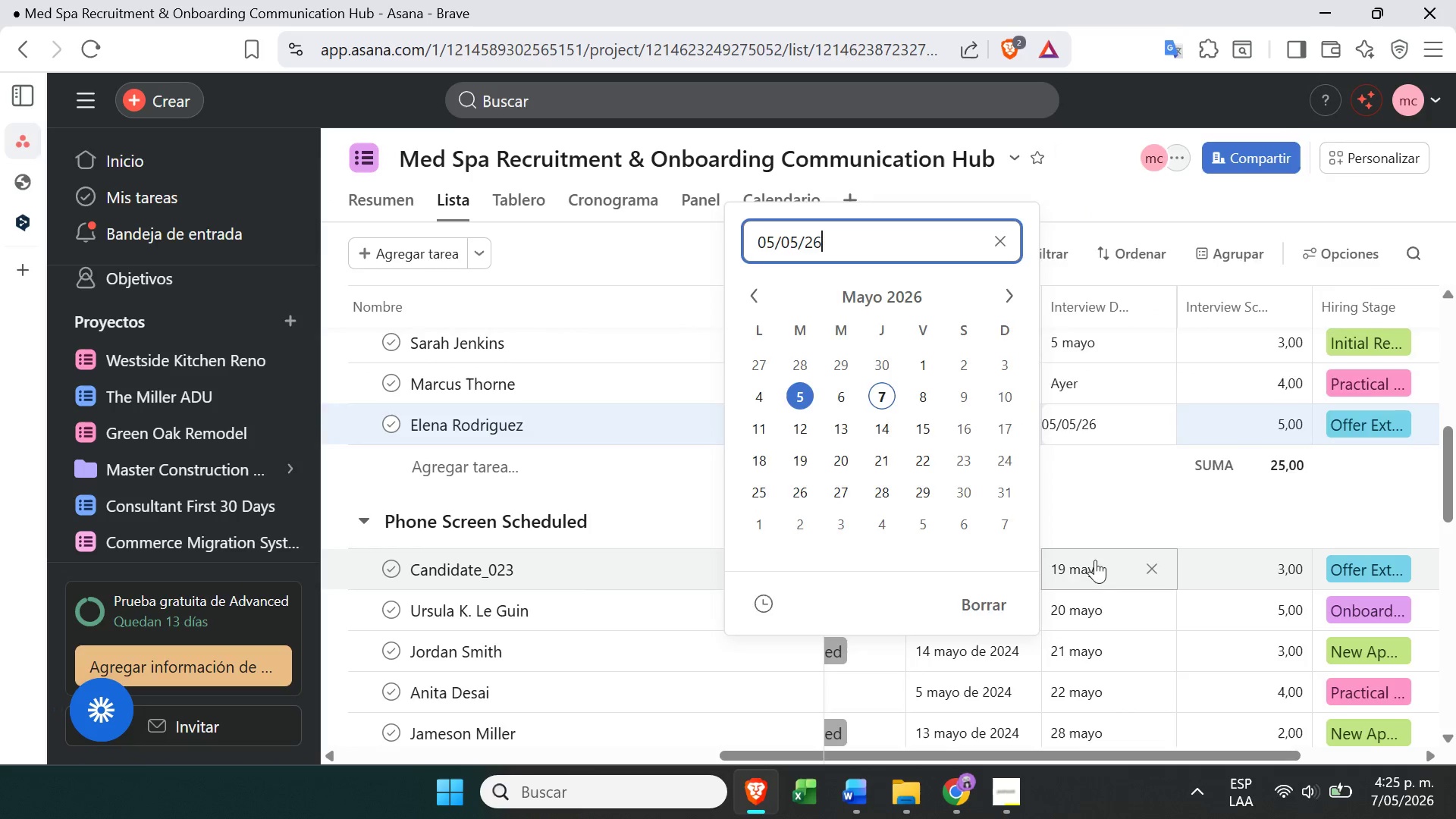 
left_click([1093, 559])
 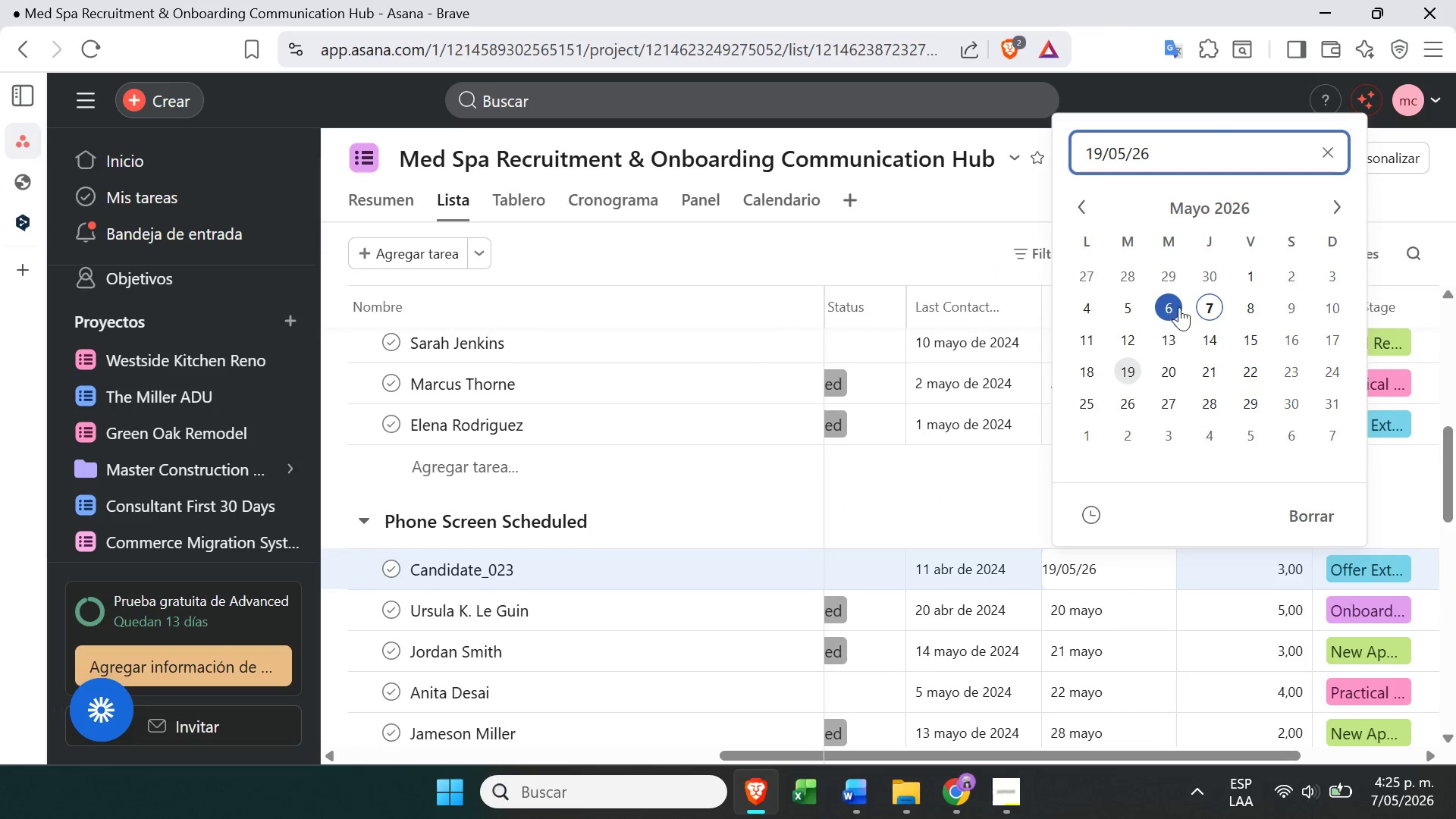 
left_click([1200, 307])
 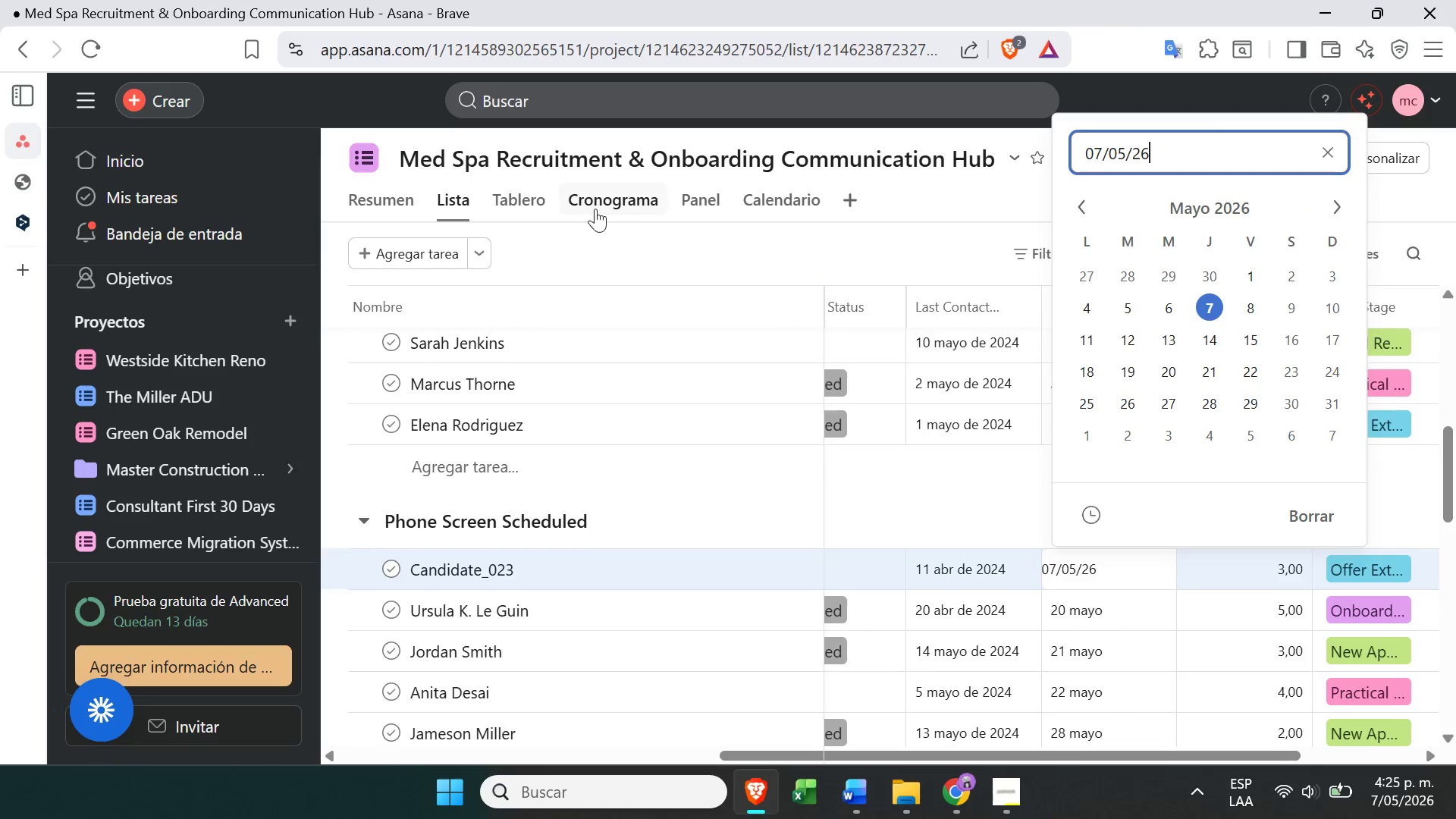 
left_click([761, 206])
 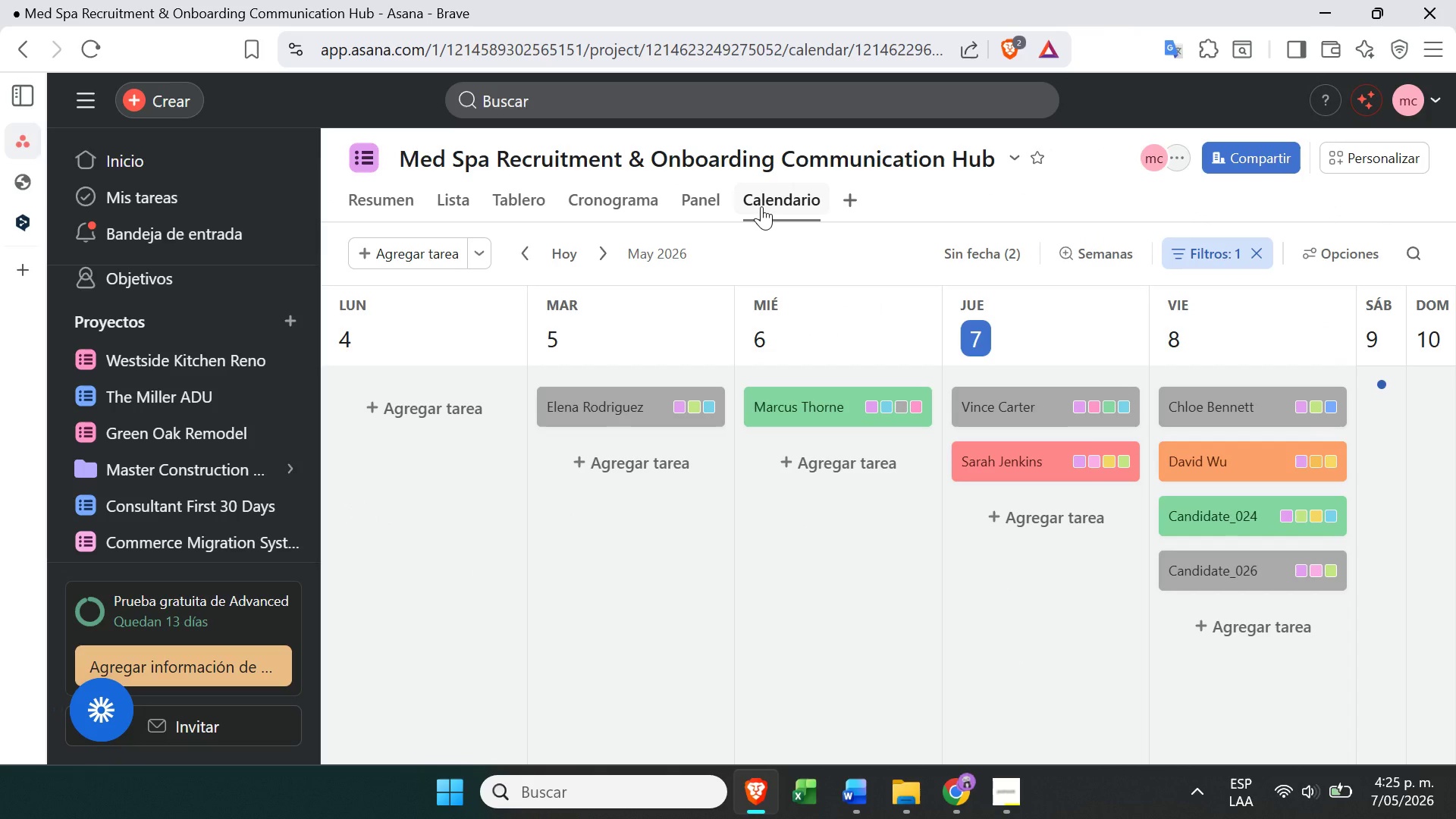 
wait(5.78)
 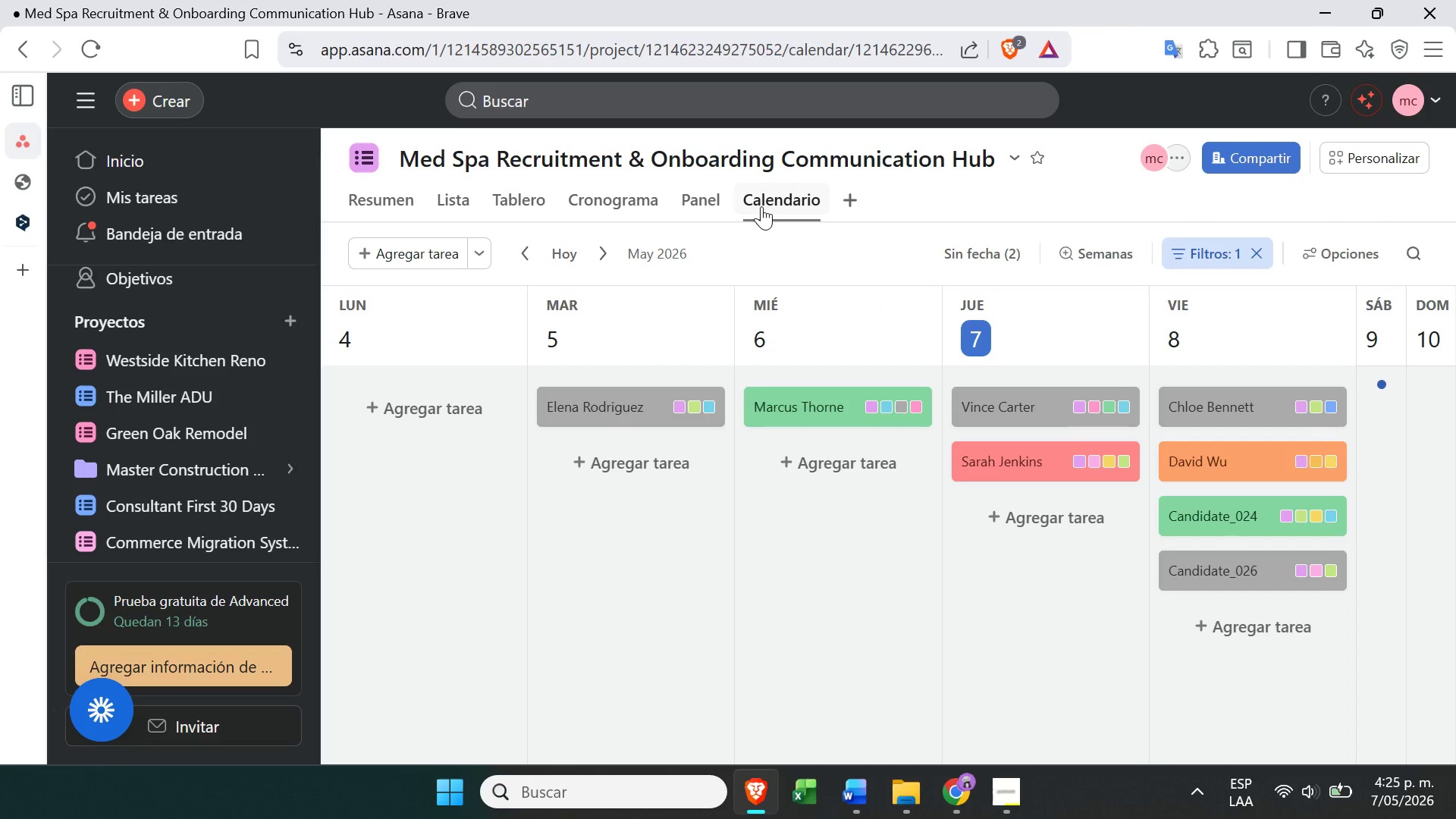 
left_click([994, 795])